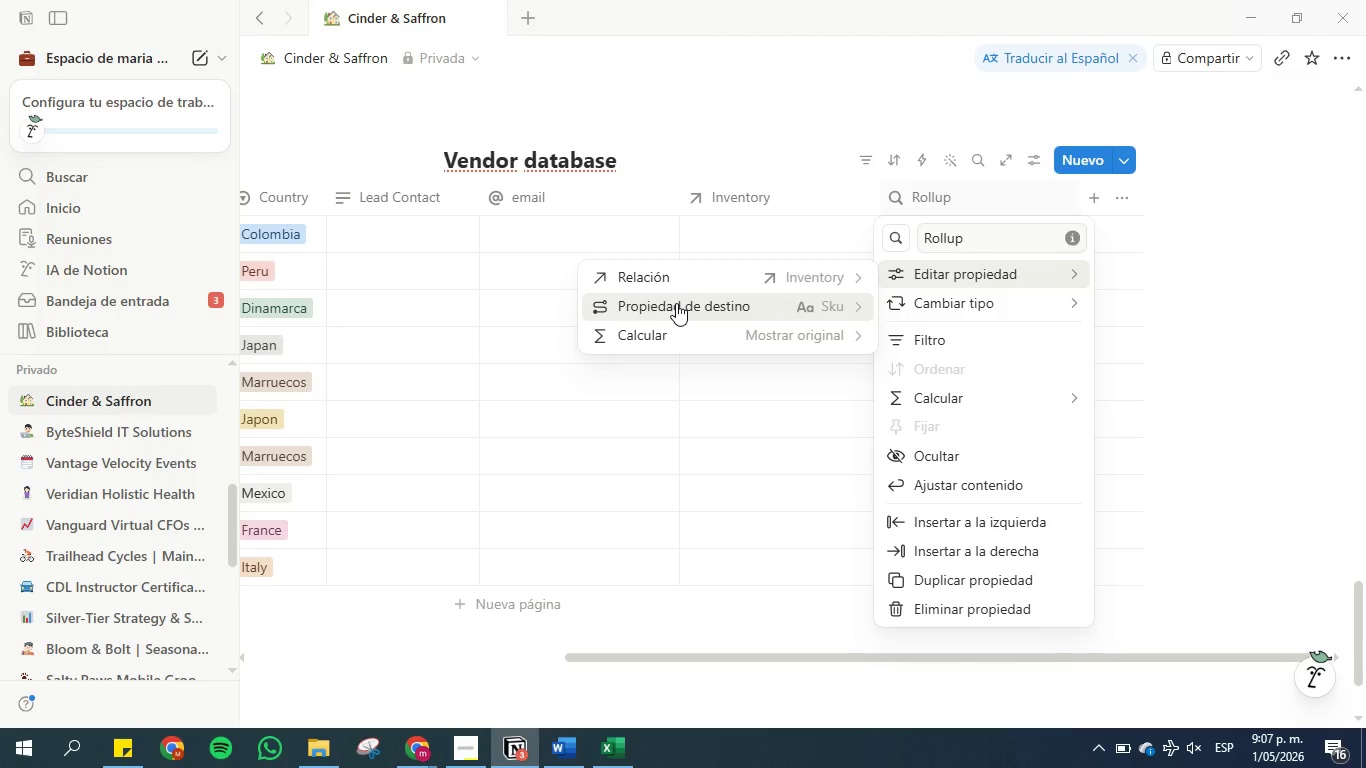 
left_click([717, 340])
 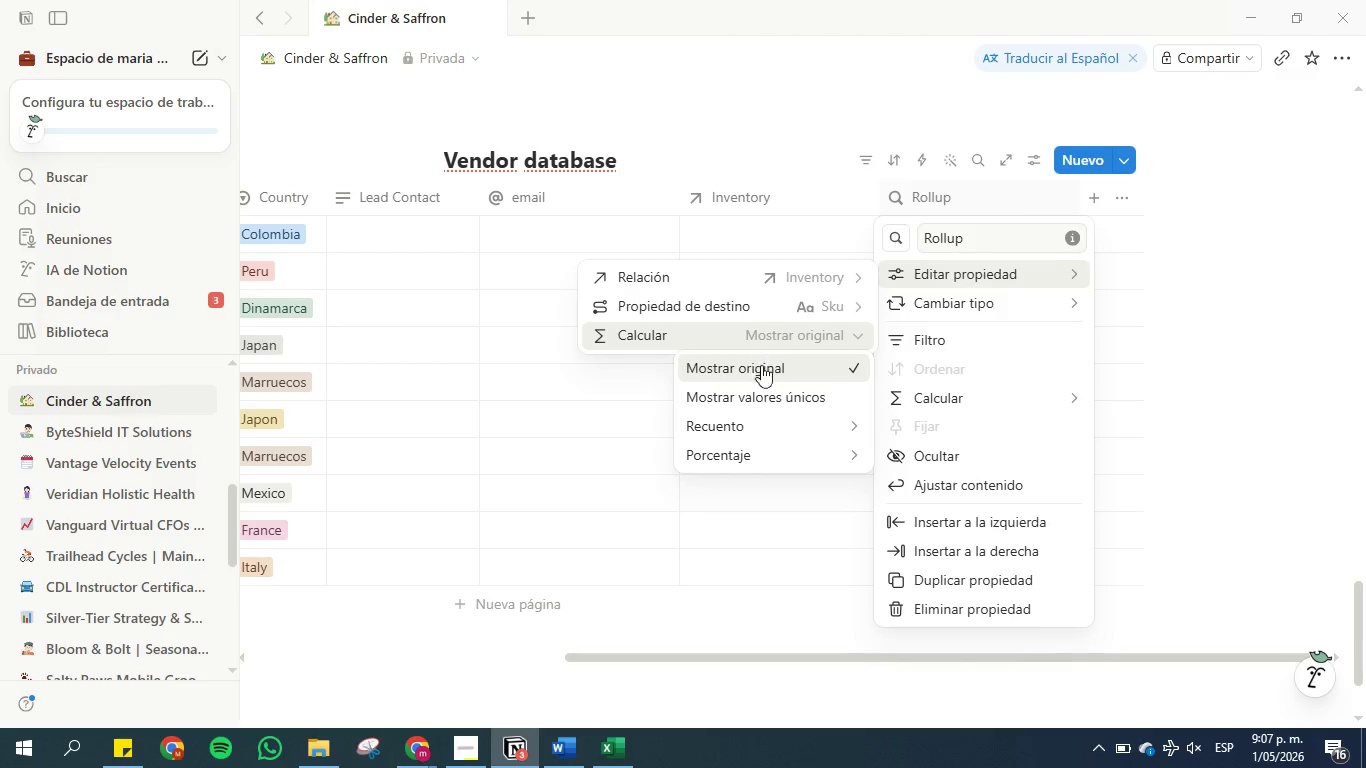 
mouse_move([789, 427])
 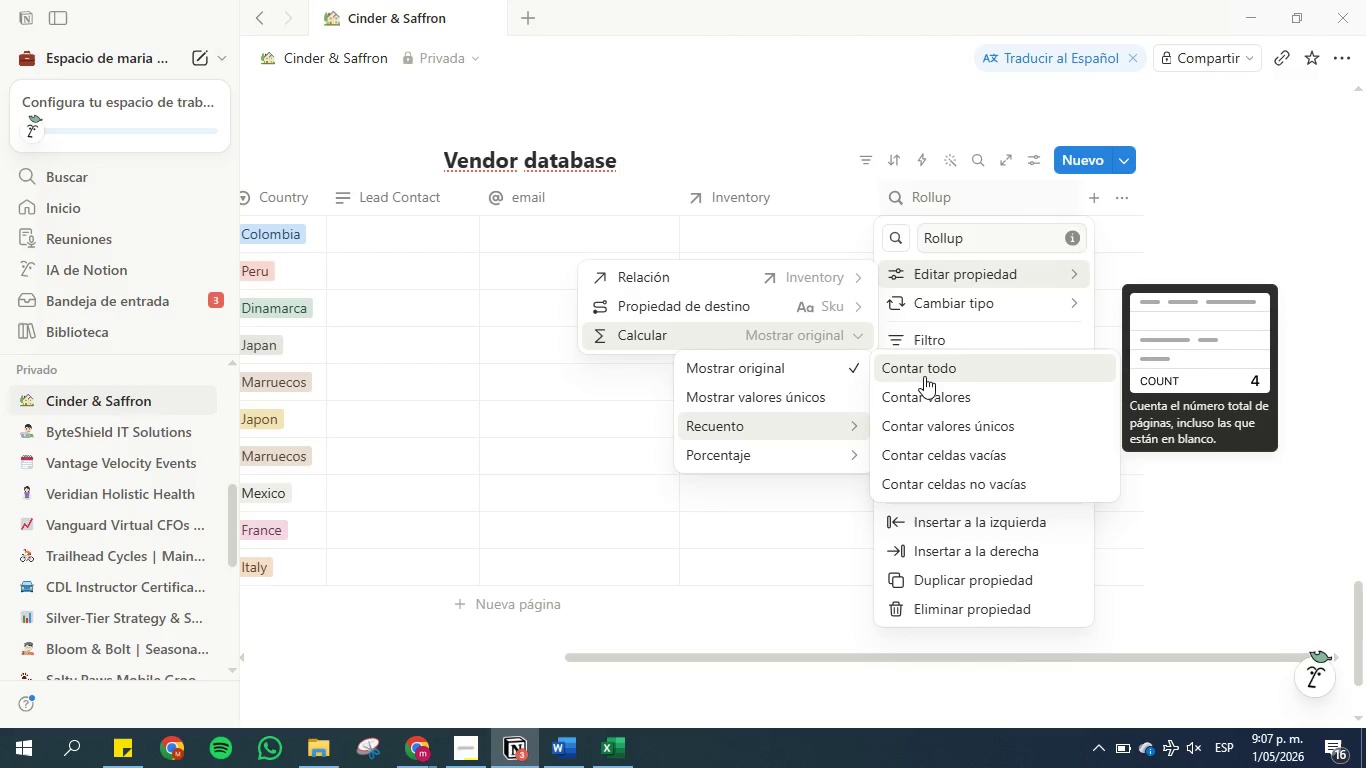 
left_click([924, 376])
 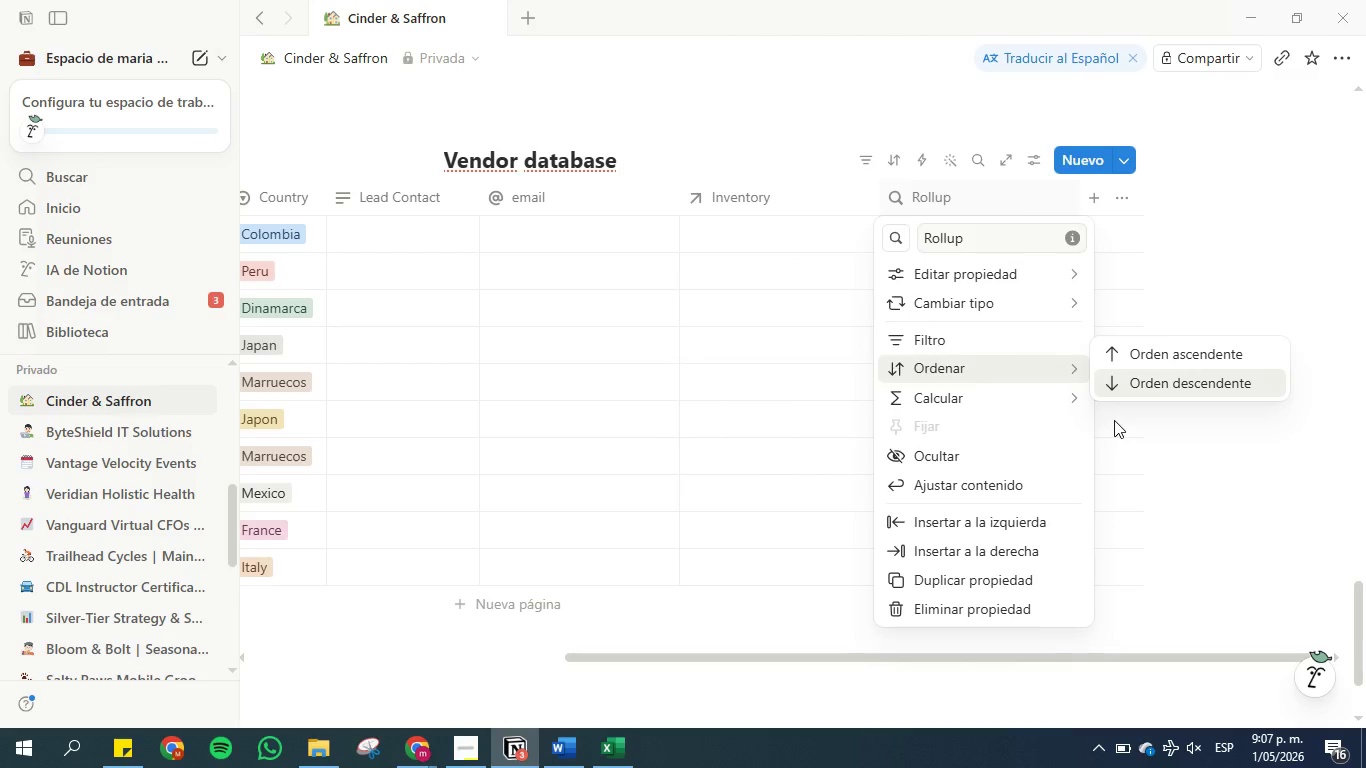 
wait(8.61)
 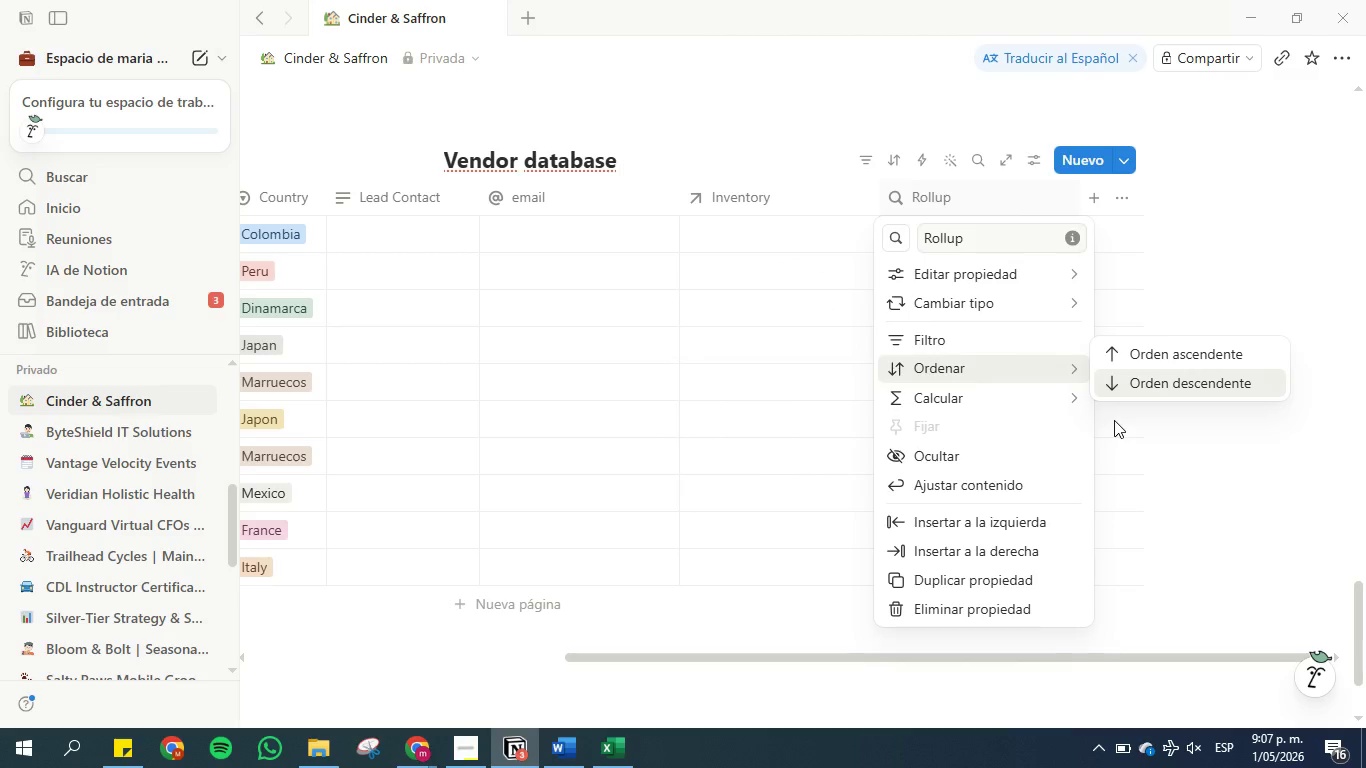 
left_click([1119, 428])
 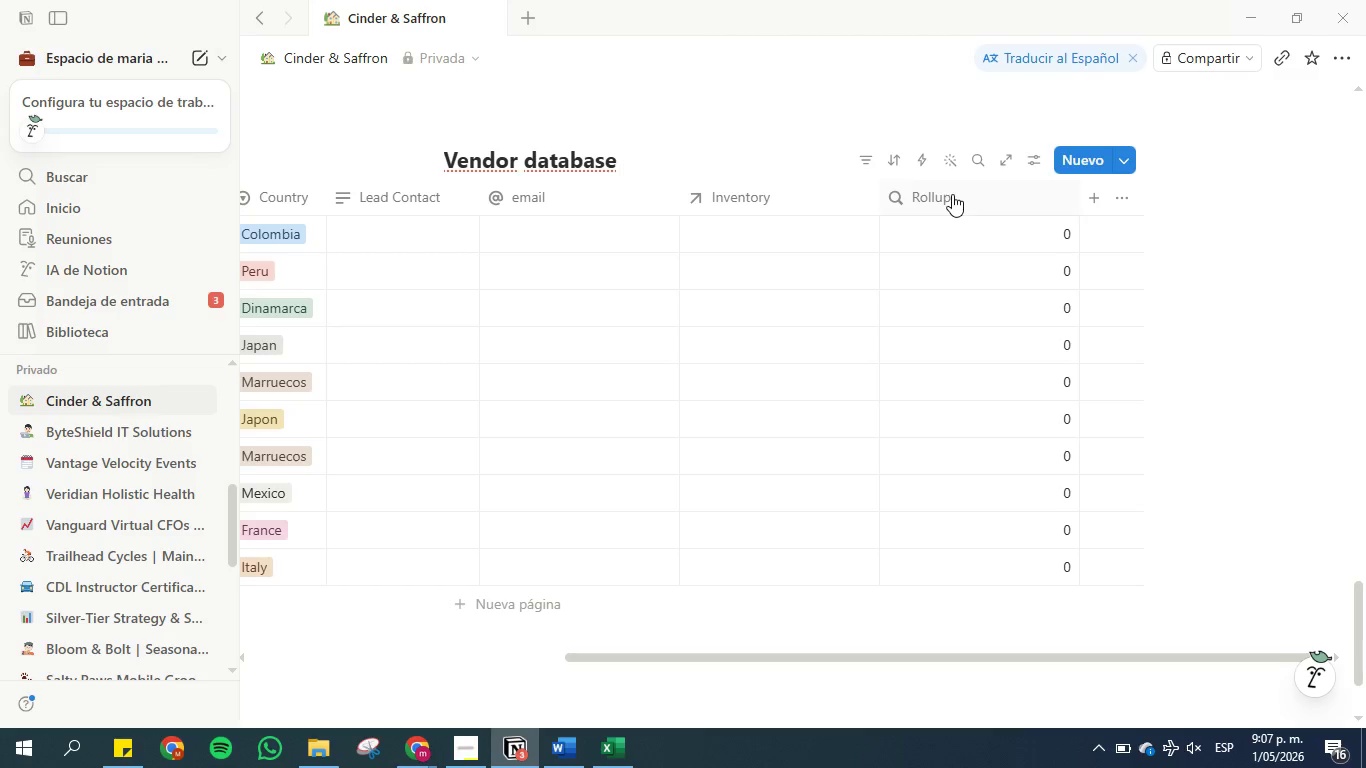 
wait(5.86)
 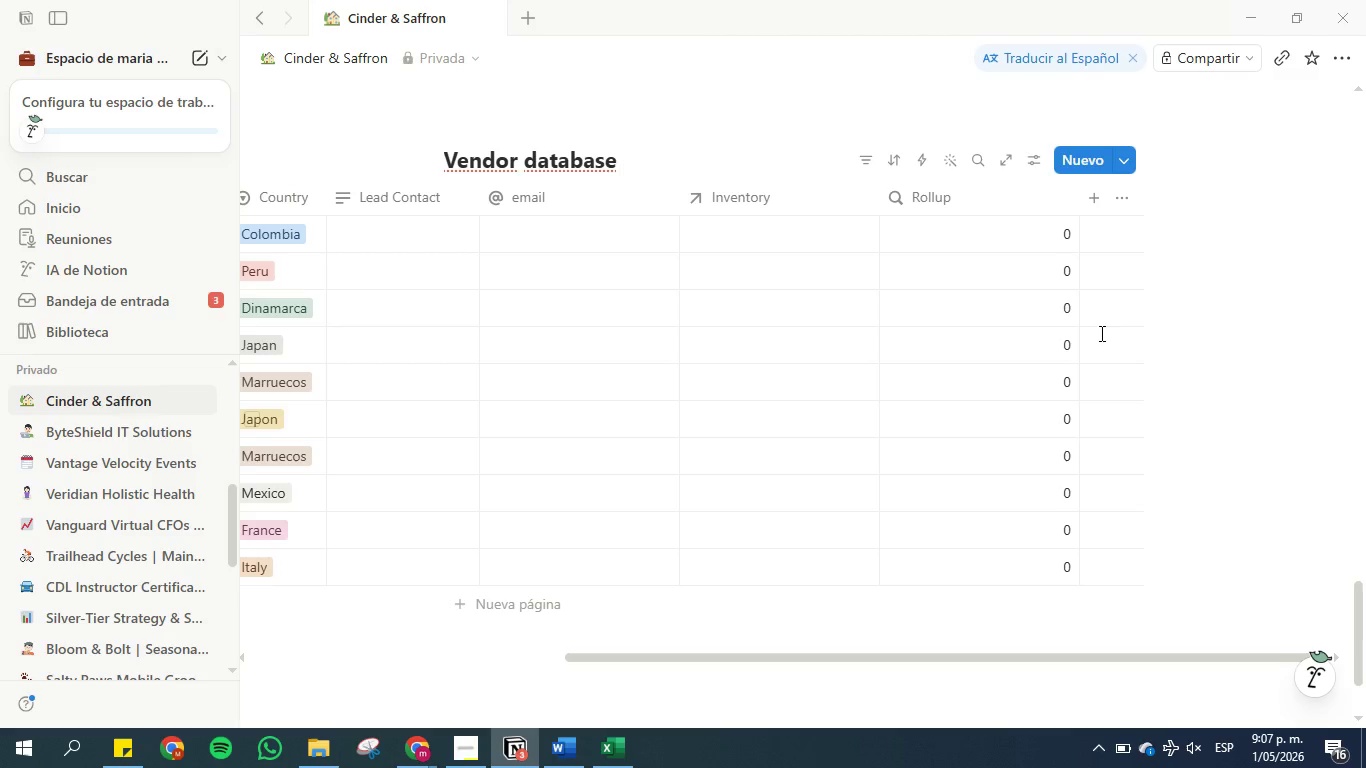 
scroll: coordinate [698, 242], scroll_direction: up, amount: 11.0
 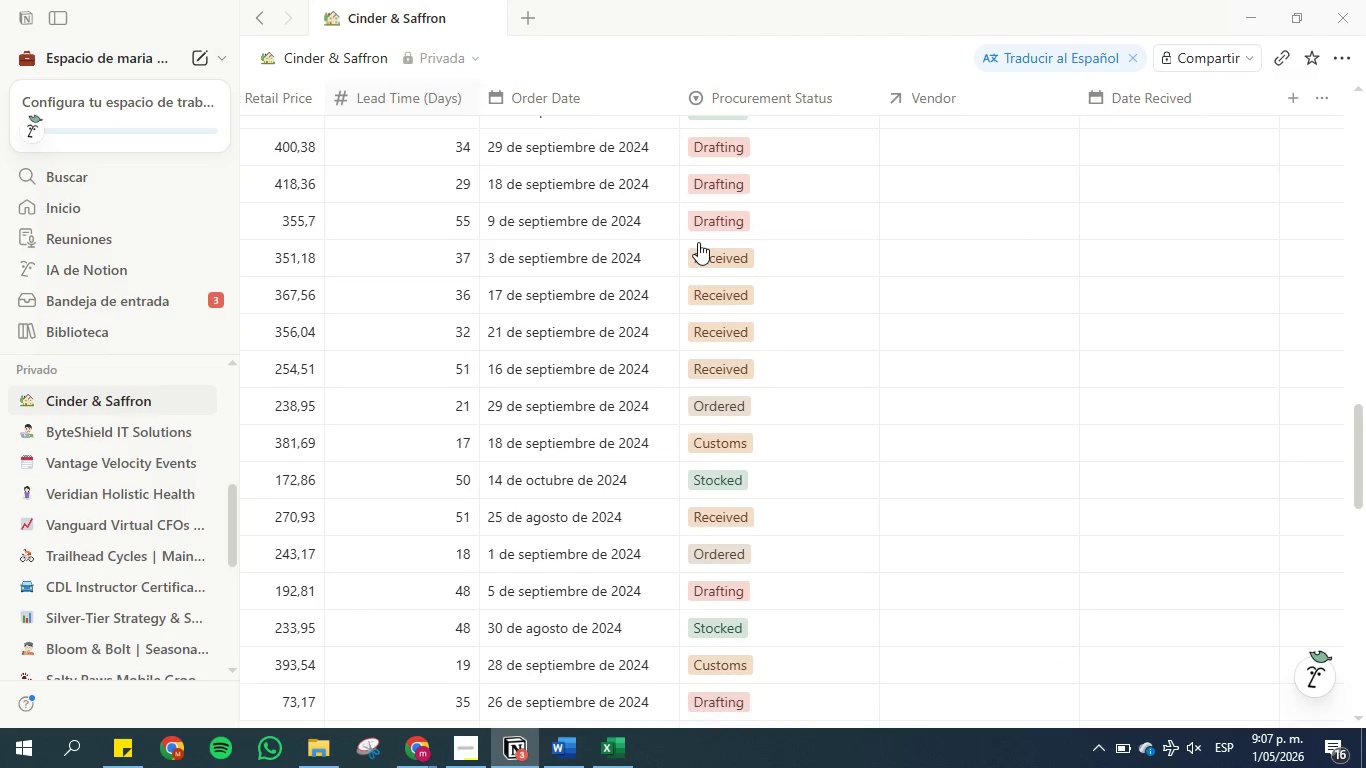 
scroll: coordinate [876, 299], scroll_direction: down, amount: 11.0
 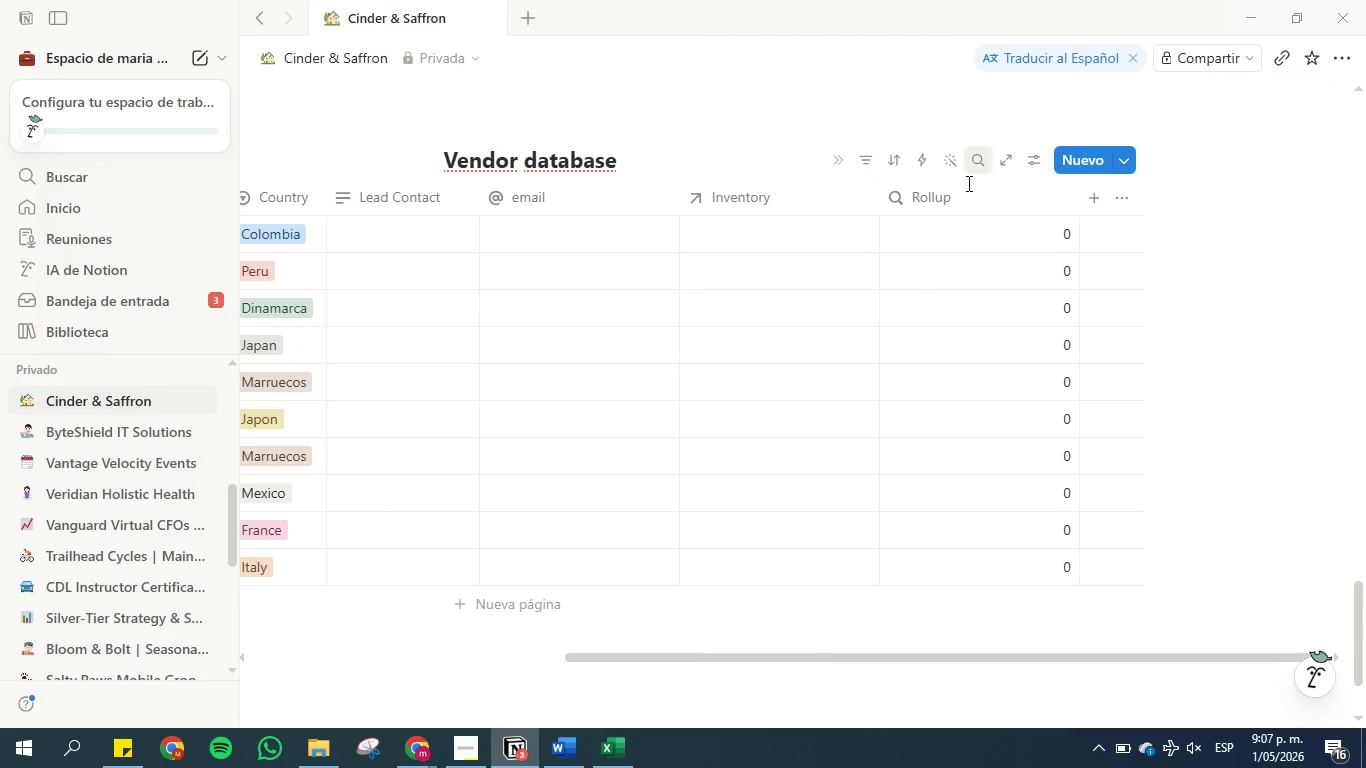 
left_click([966, 187])
 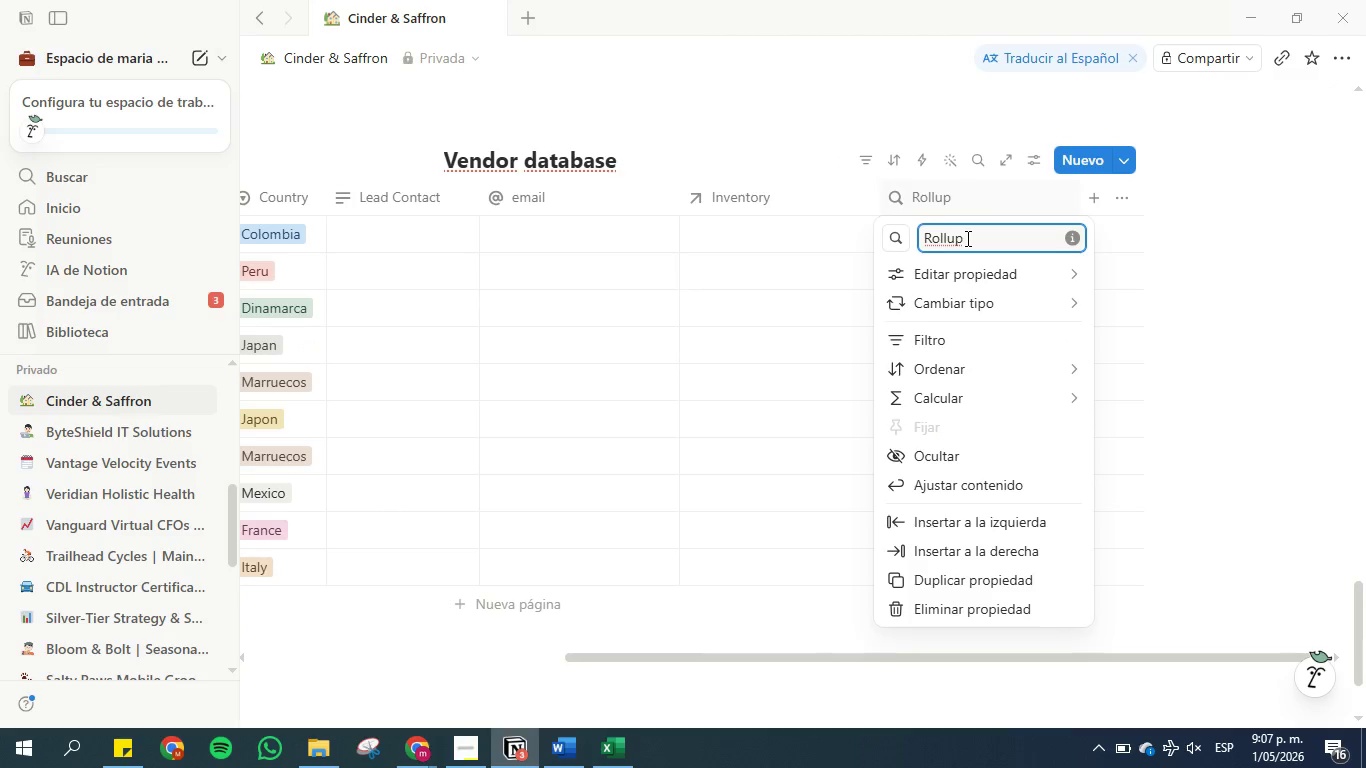 
wait(5.23)
 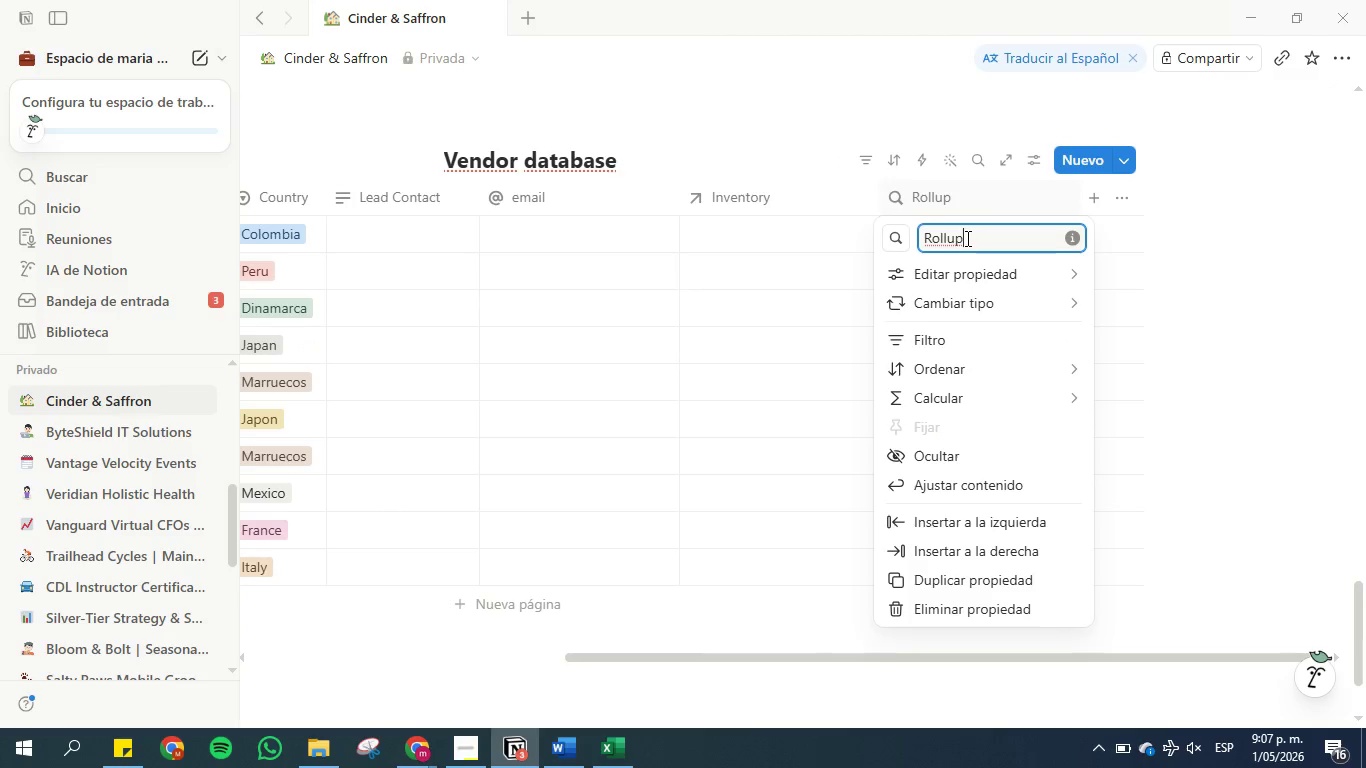 
double_click([966, 238])
 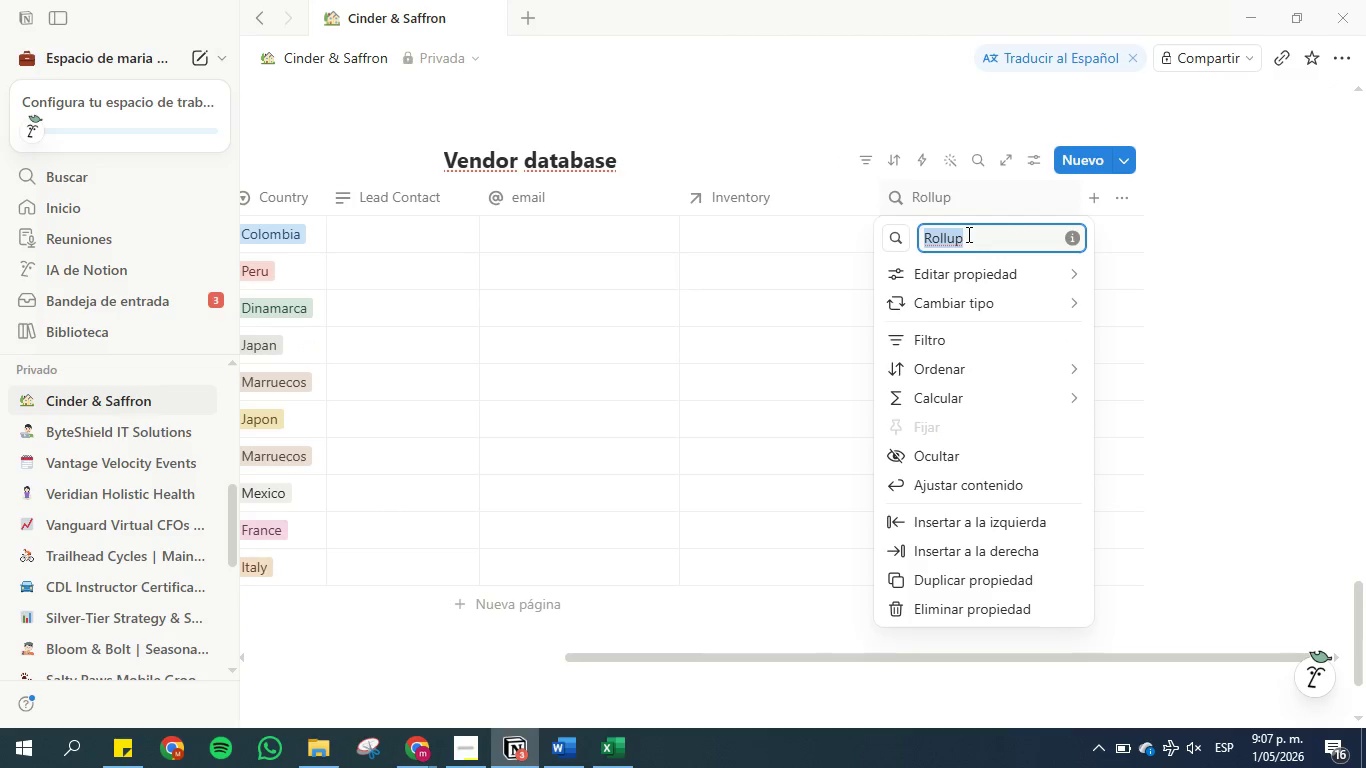 
type(Total Products)
 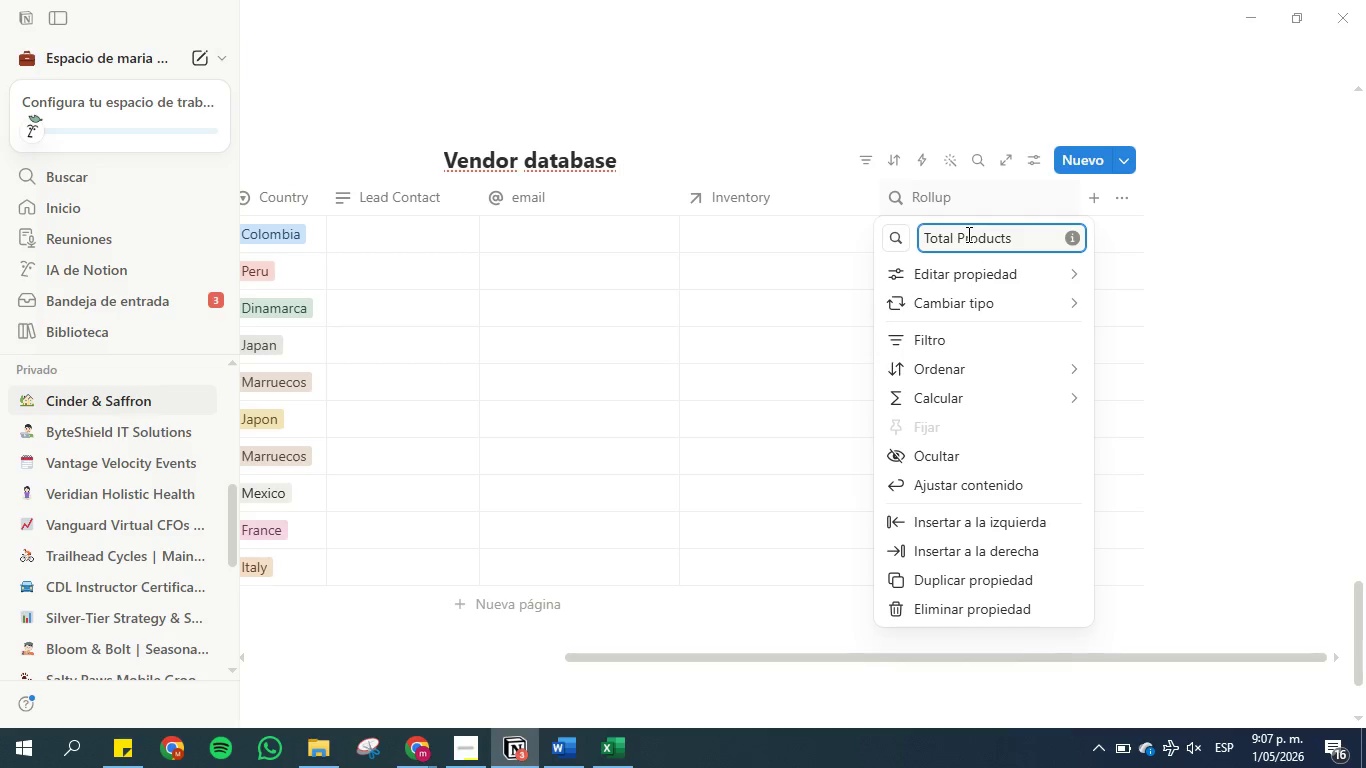 
key(Enter)
 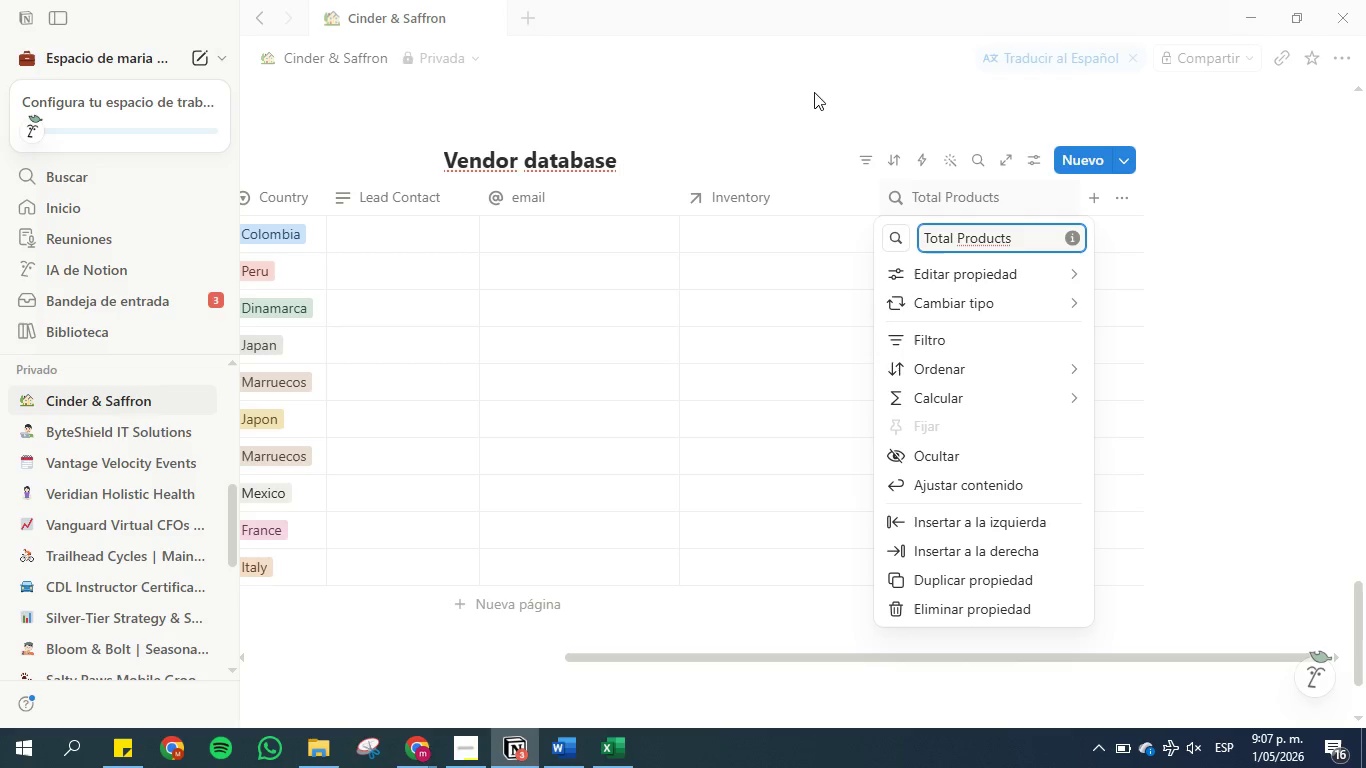 
left_click([755, 125])
 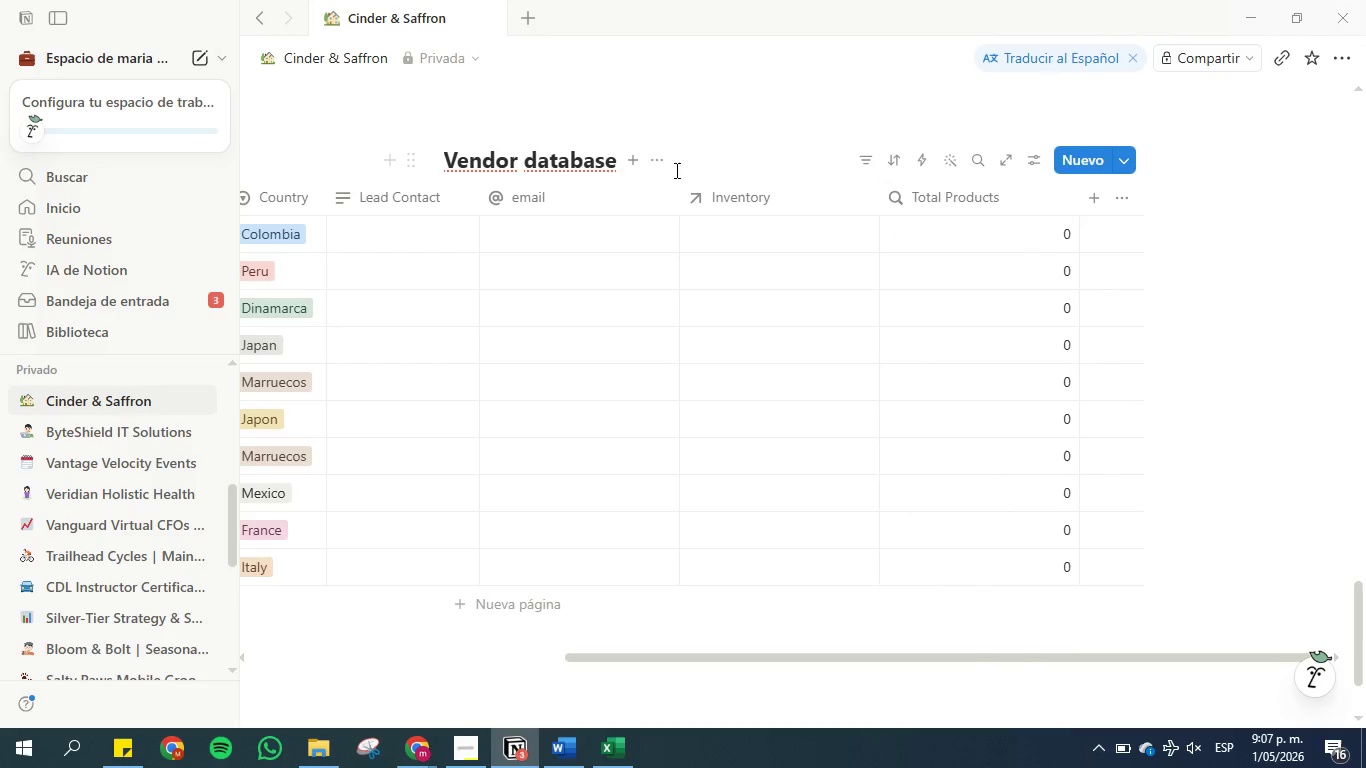 
scroll: coordinate [458, 195], scroll_direction: up, amount: 24.0
 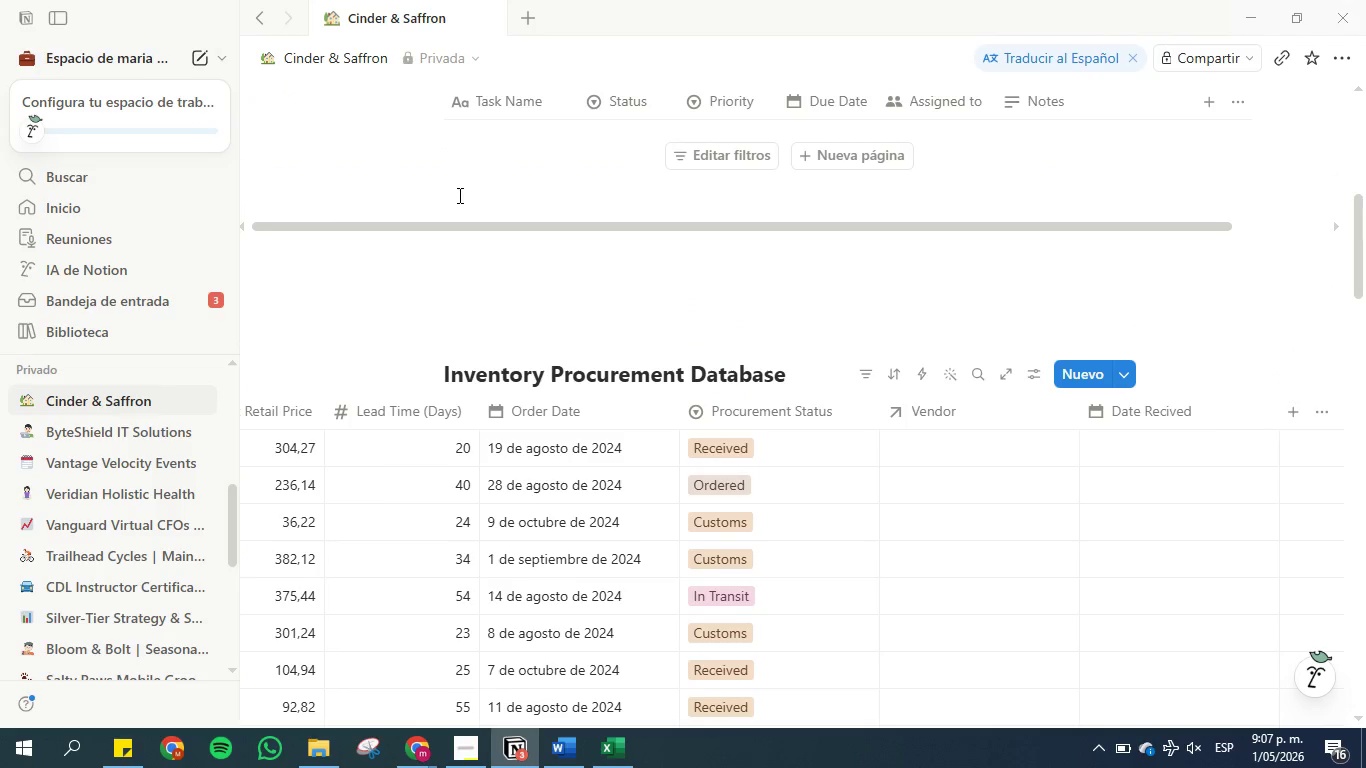 
scroll: coordinate [434, 221], scroll_direction: down, amount: 18.0
 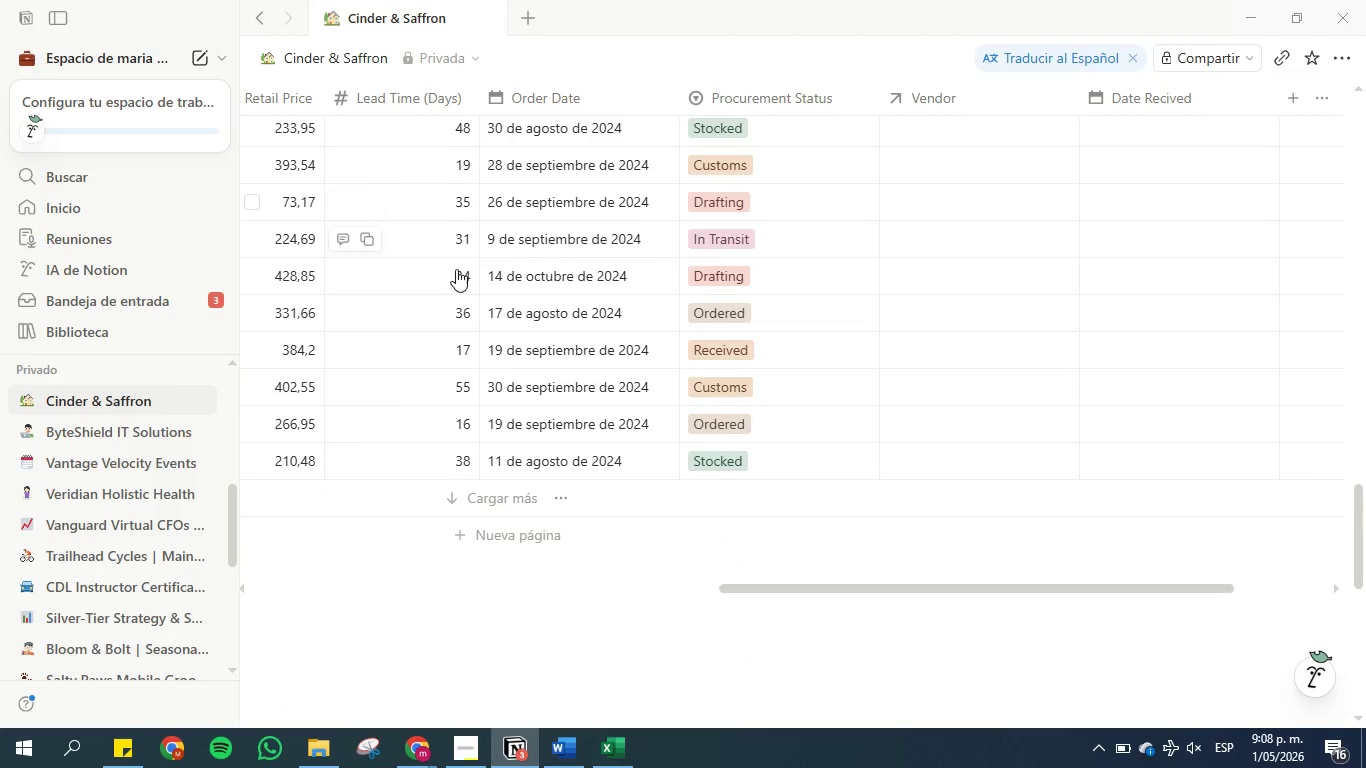 
scroll: coordinate [561, 312], scroll_direction: up, amount: 22.0
 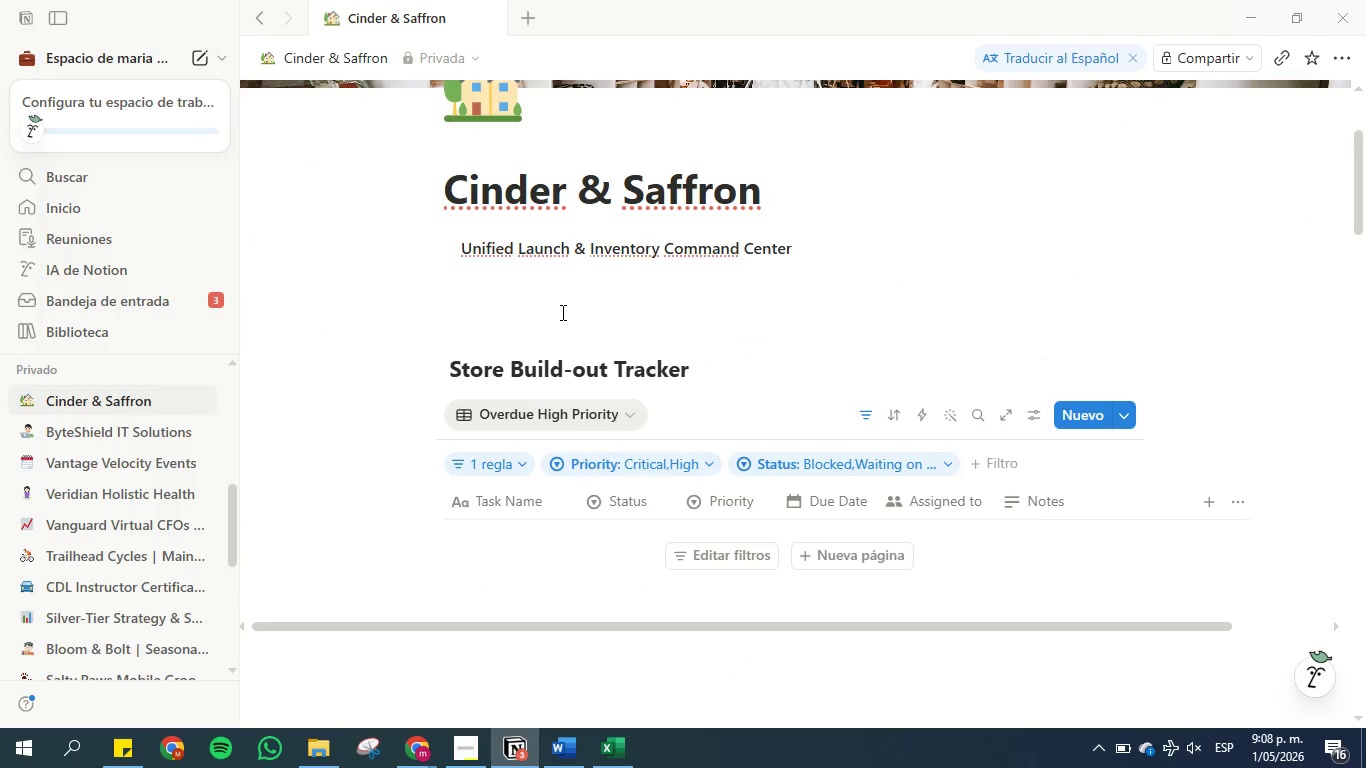 
scroll: coordinate [561, 311], scroll_direction: down, amount: 4.0
 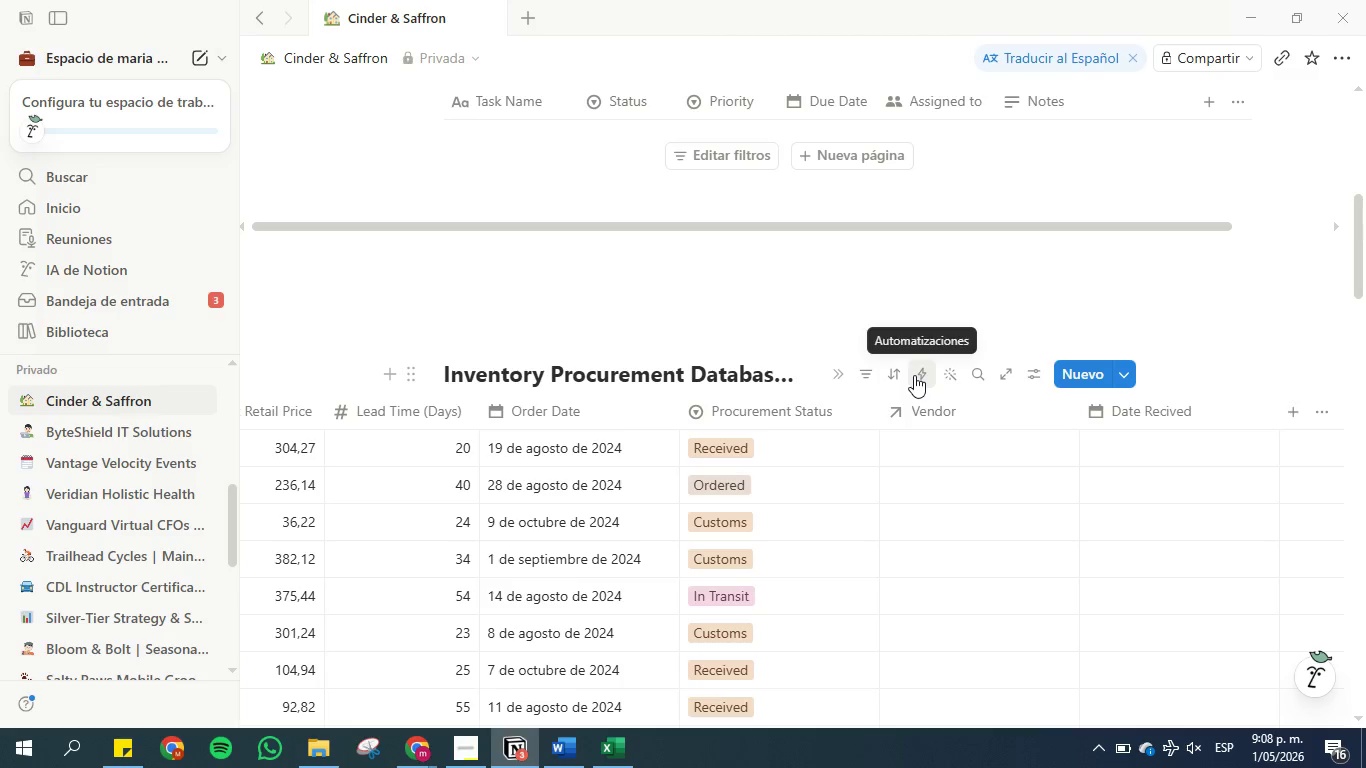 
wait(15.07)
 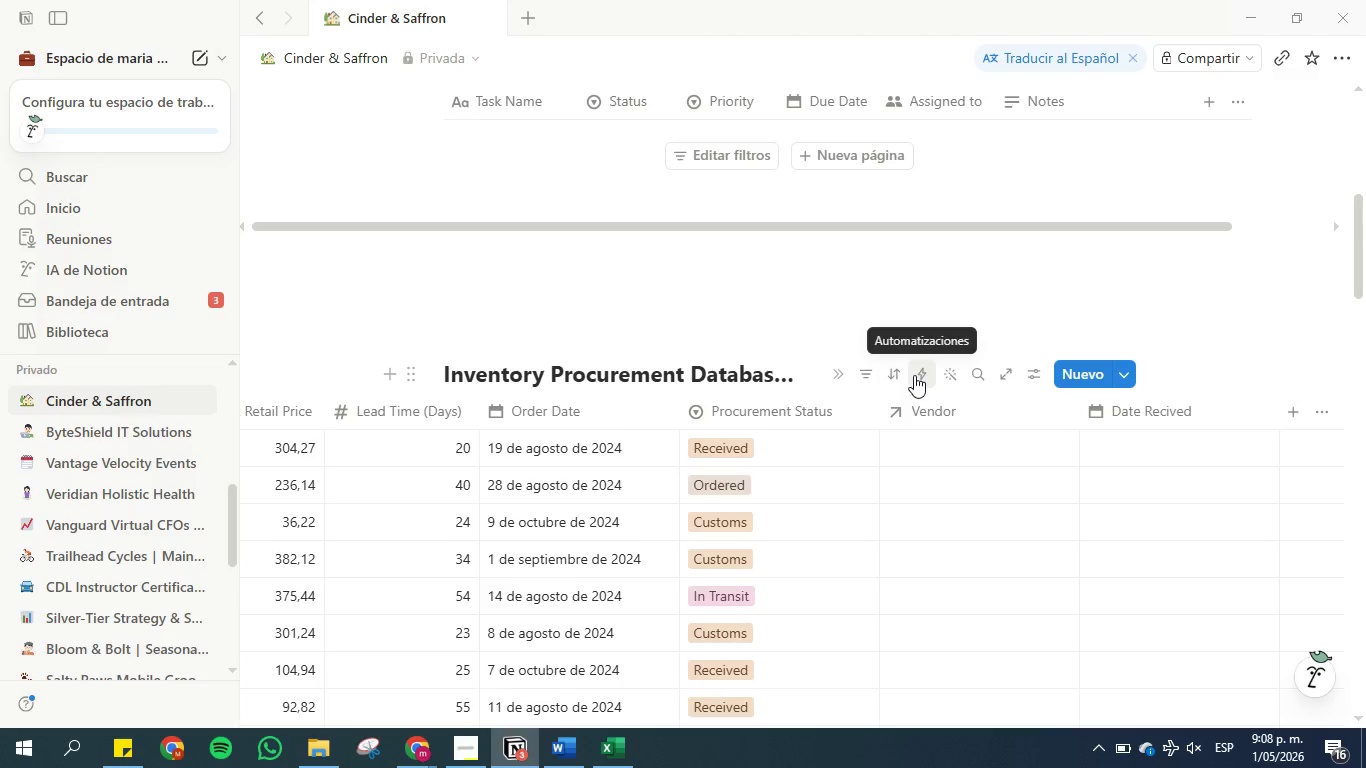 
left_click([914, 375])
 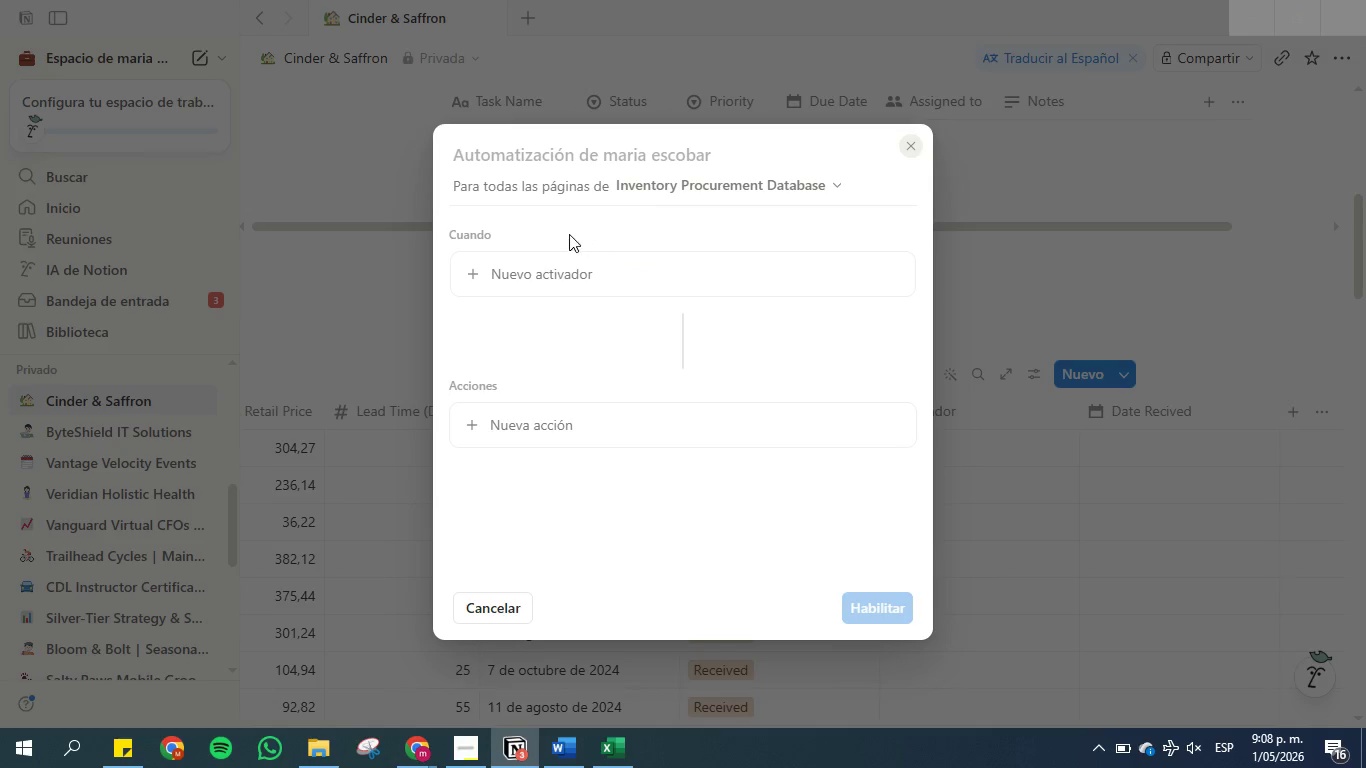 
left_click([527, 276])
 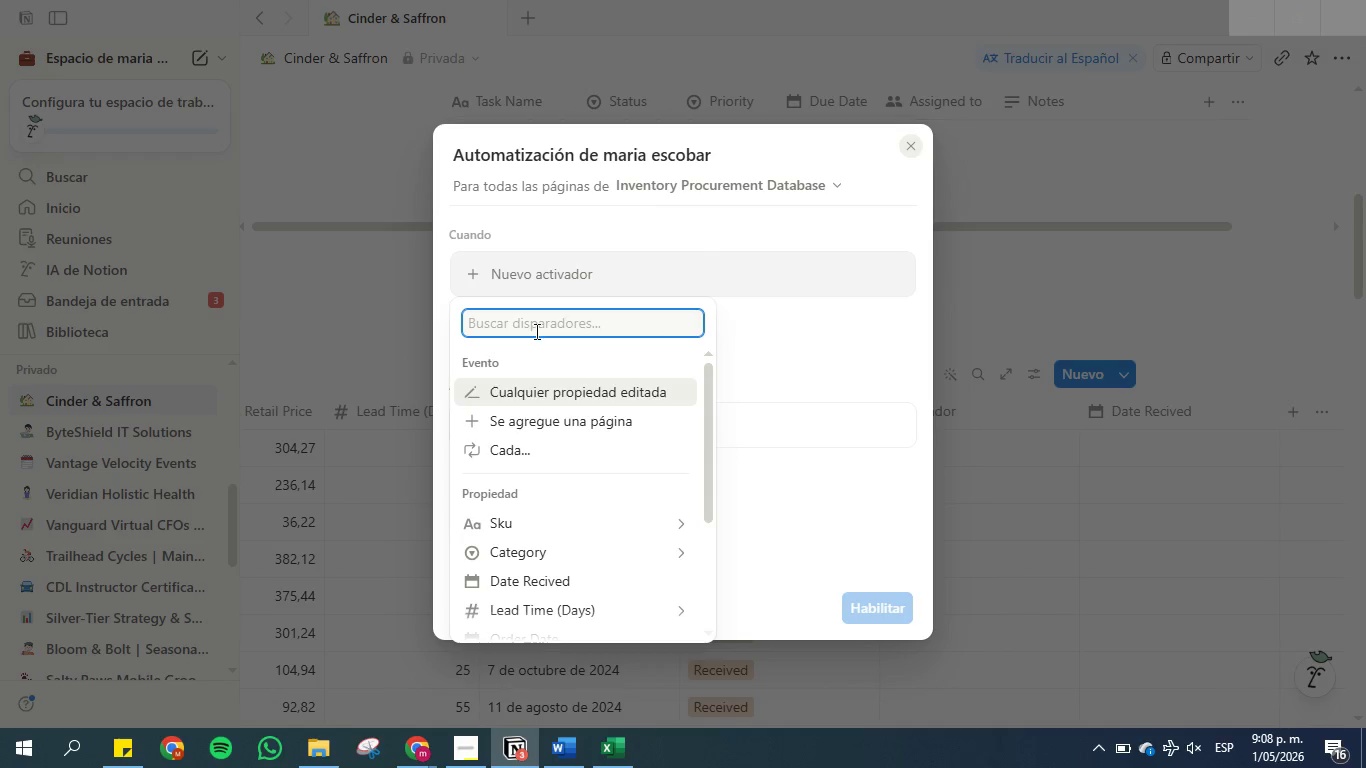 
scroll: coordinate [563, 475], scroll_direction: down, amount: 3.0
 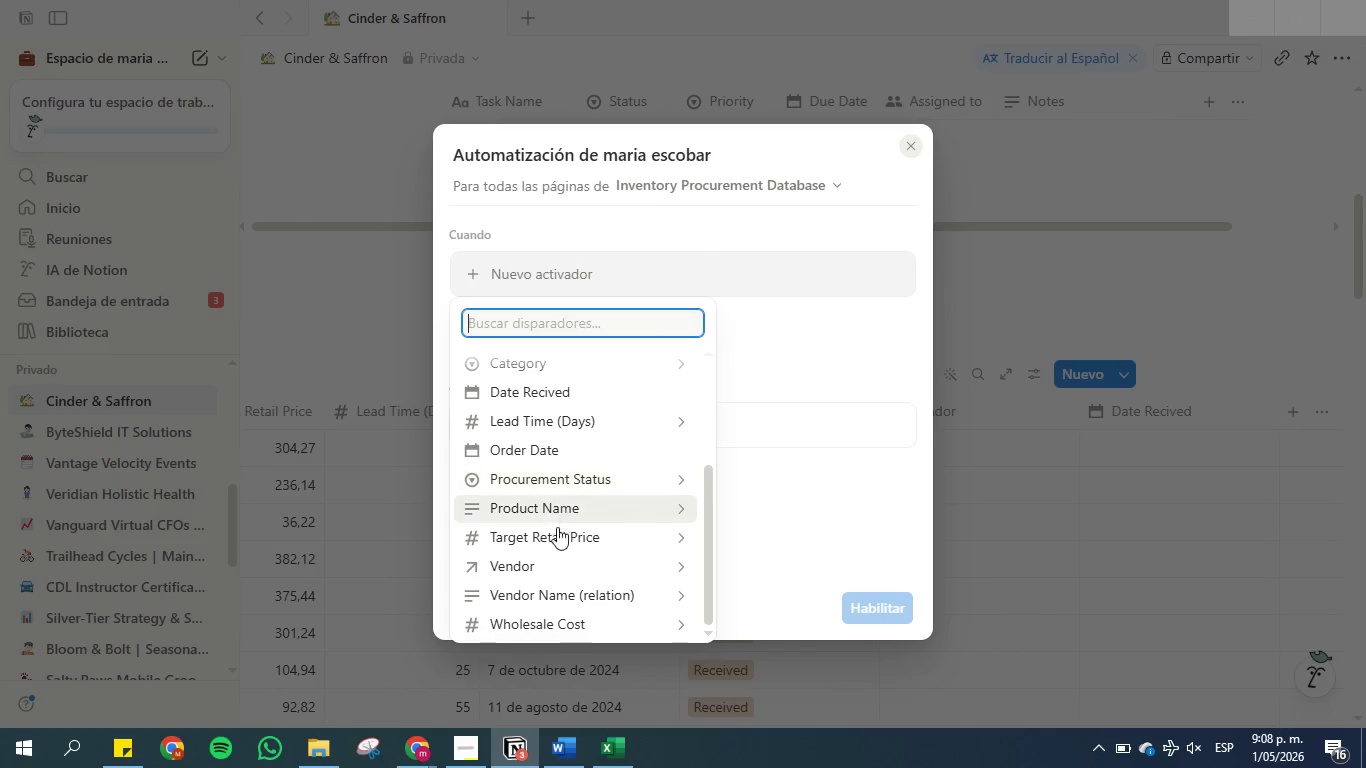 
scroll: coordinate [553, 551], scroll_direction: up, amount: 2.0
 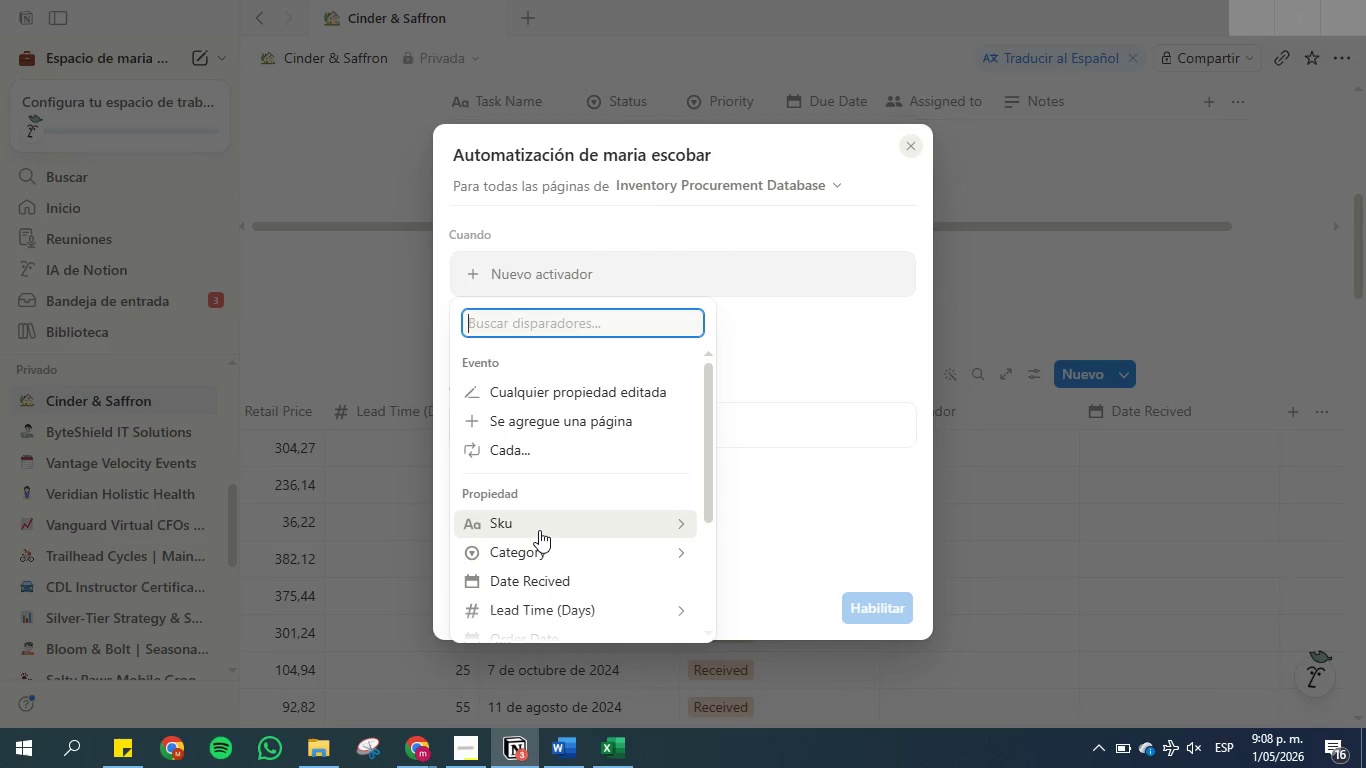 
scroll: coordinate [539, 529], scroll_direction: down, amount: 2.0
 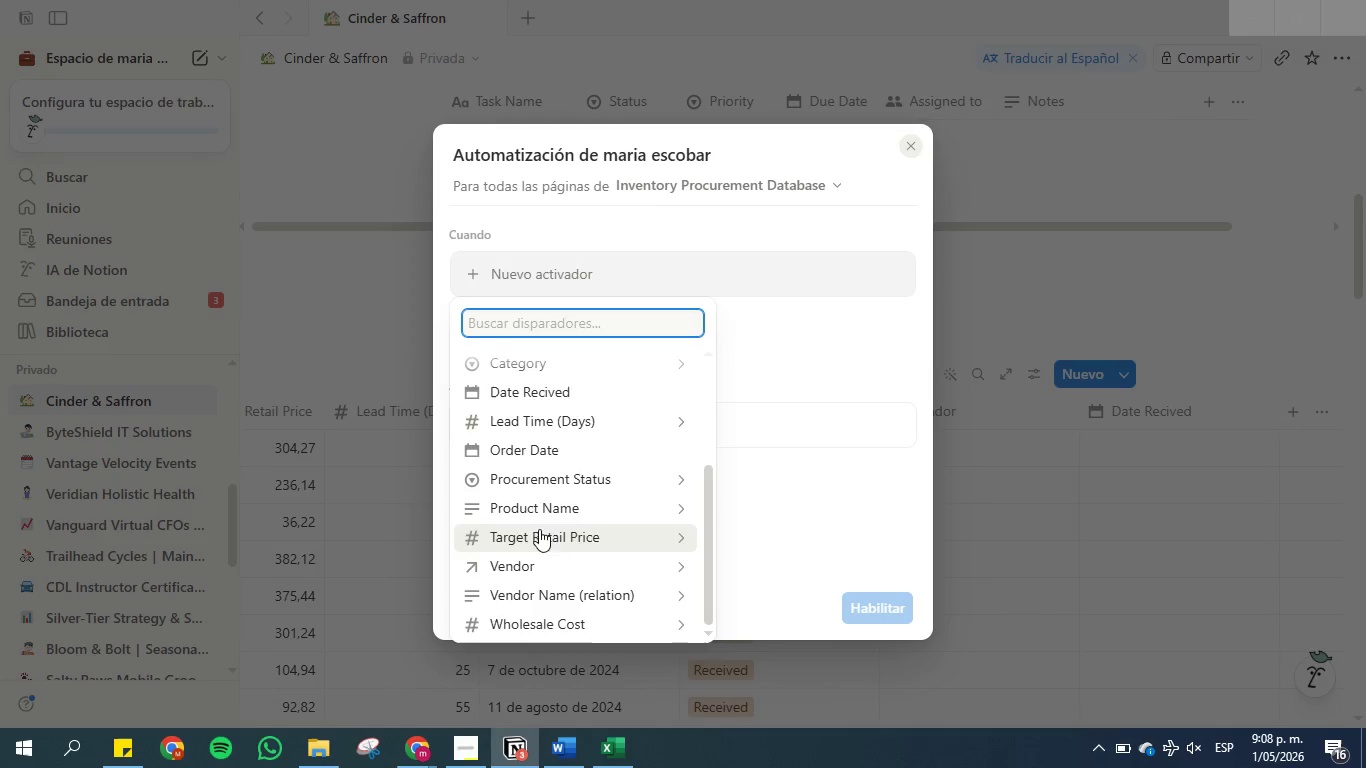 
scroll: coordinate [539, 529], scroll_direction: up, amount: 1.0
 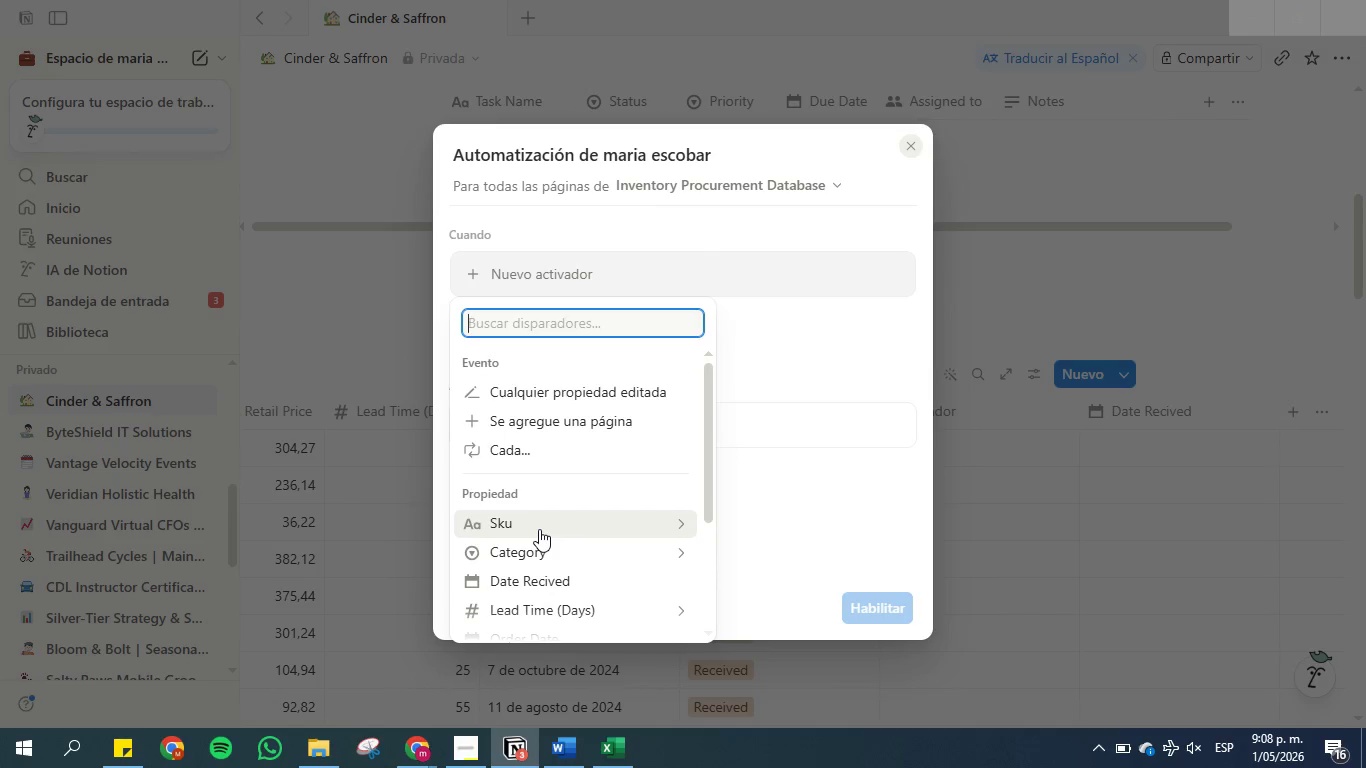 
scroll: coordinate [549, 495], scroll_direction: down, amount: 2.0
 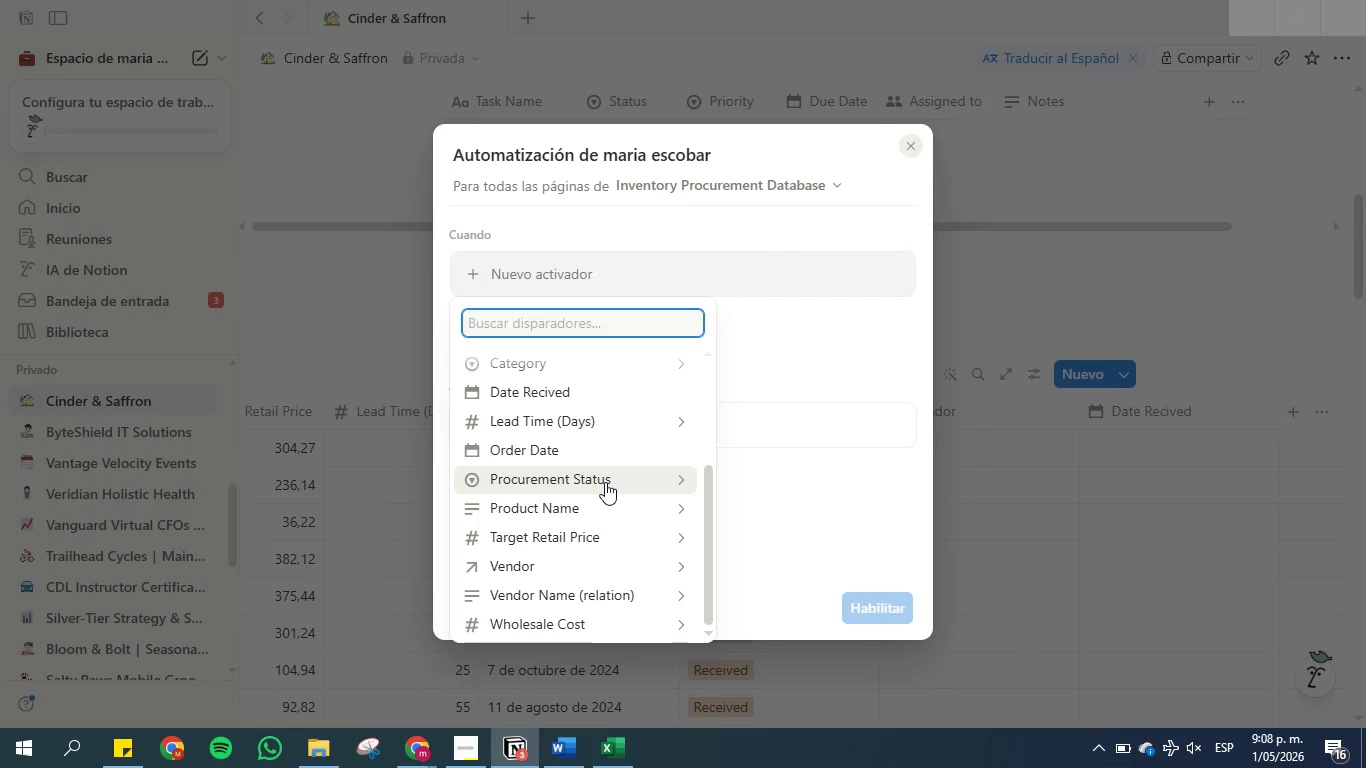 
left_click([605, 482])
 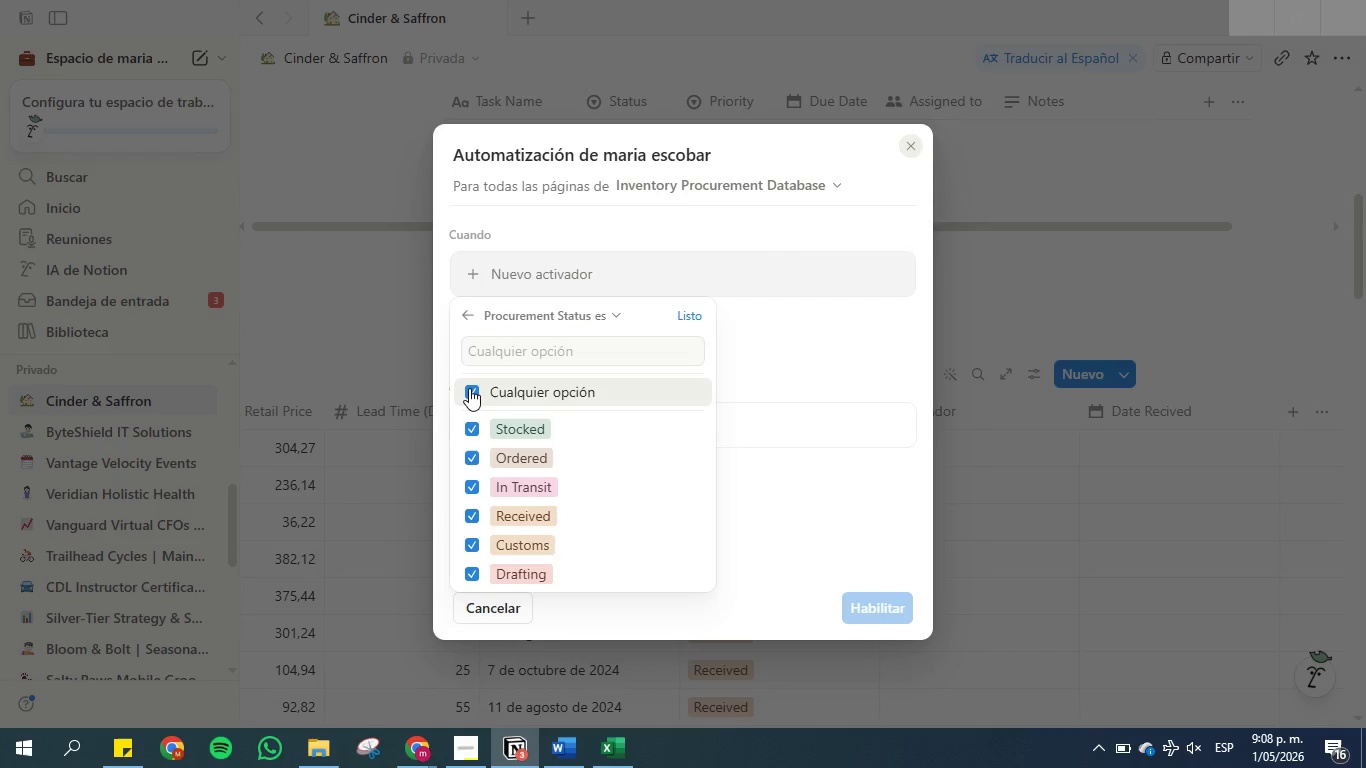 
left_click([469, 388])
 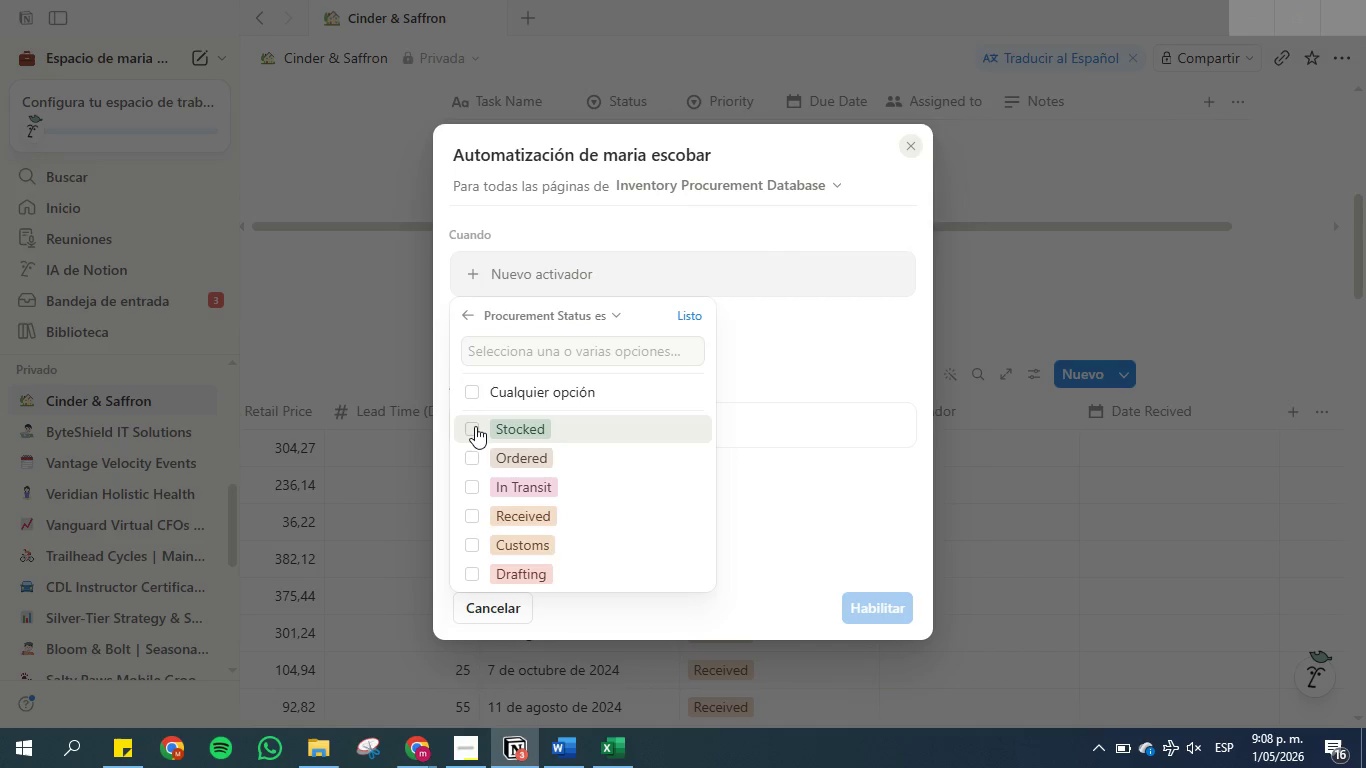 
left_click([475, 426])
 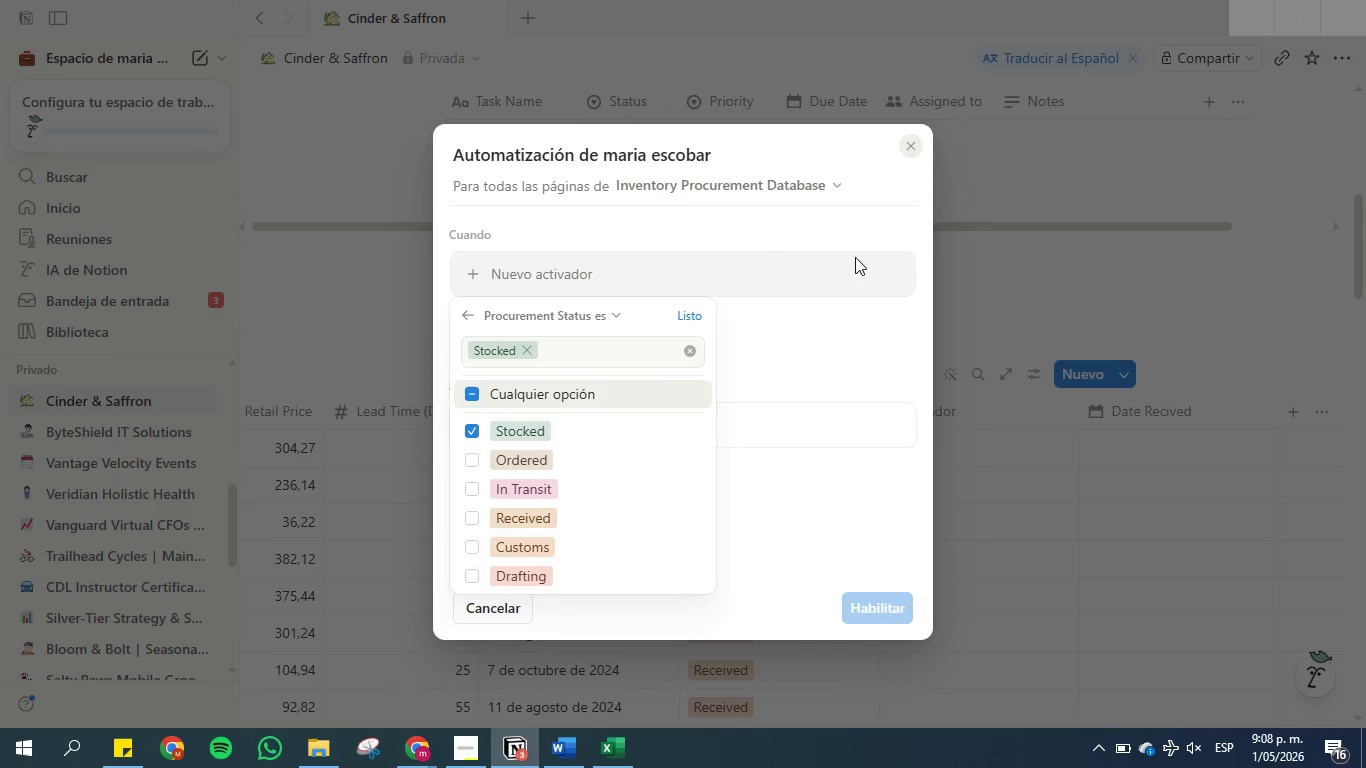 
left_click([731, 221])
 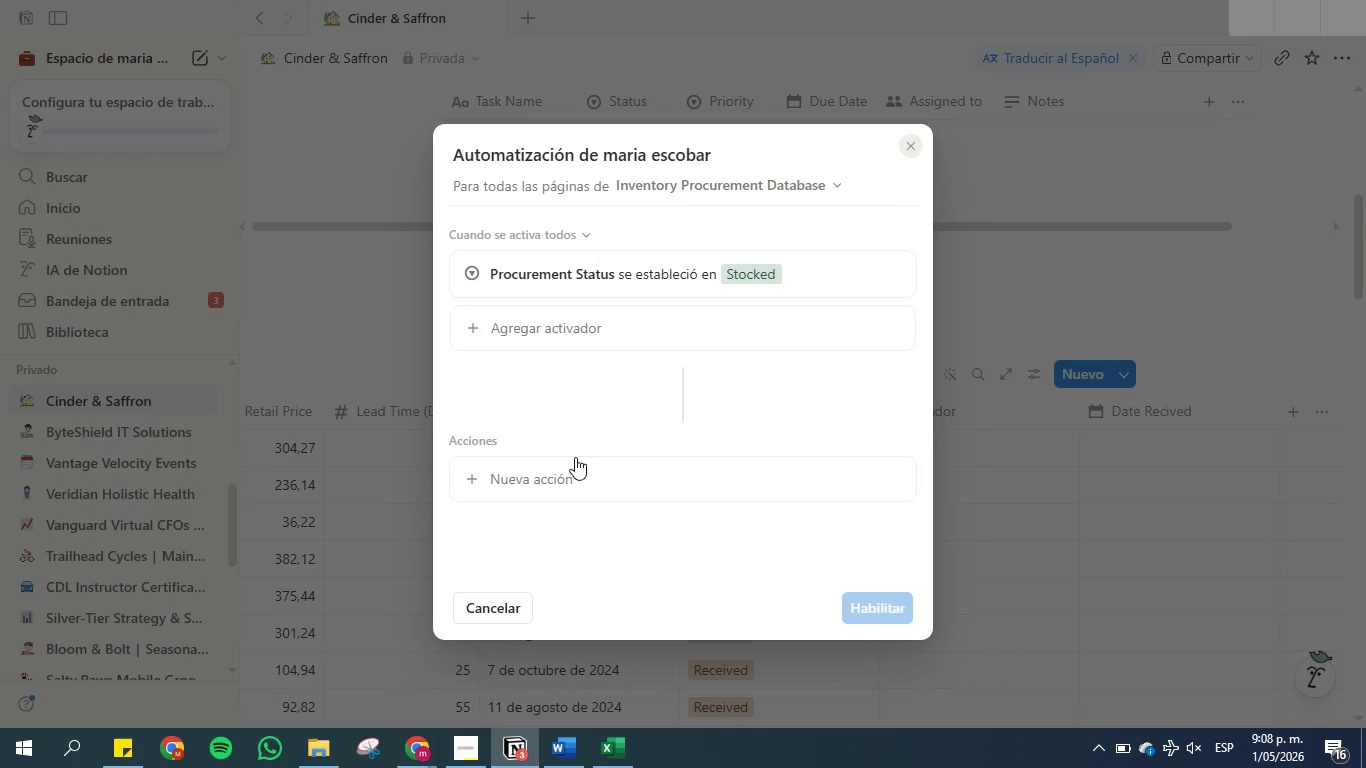 
left_click([550, 469])
 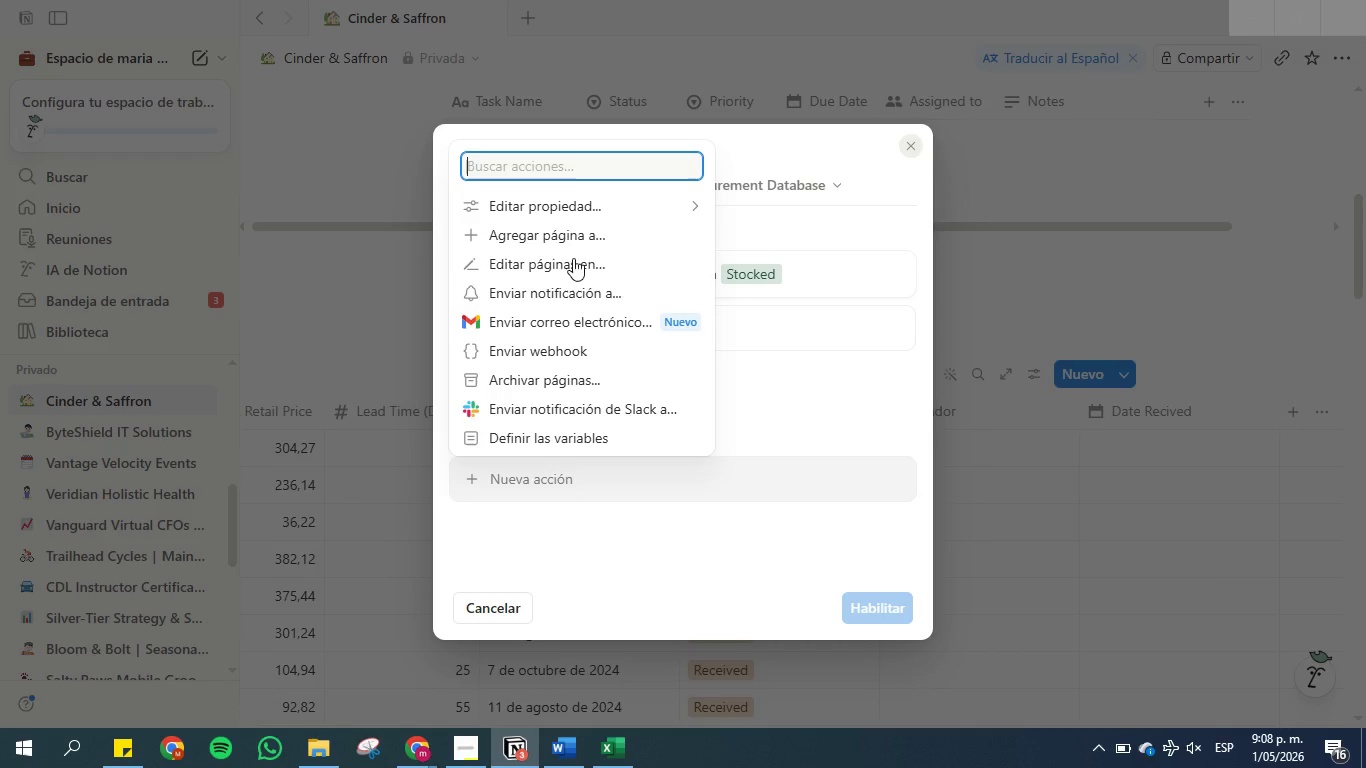 
left_click([564, 216])
 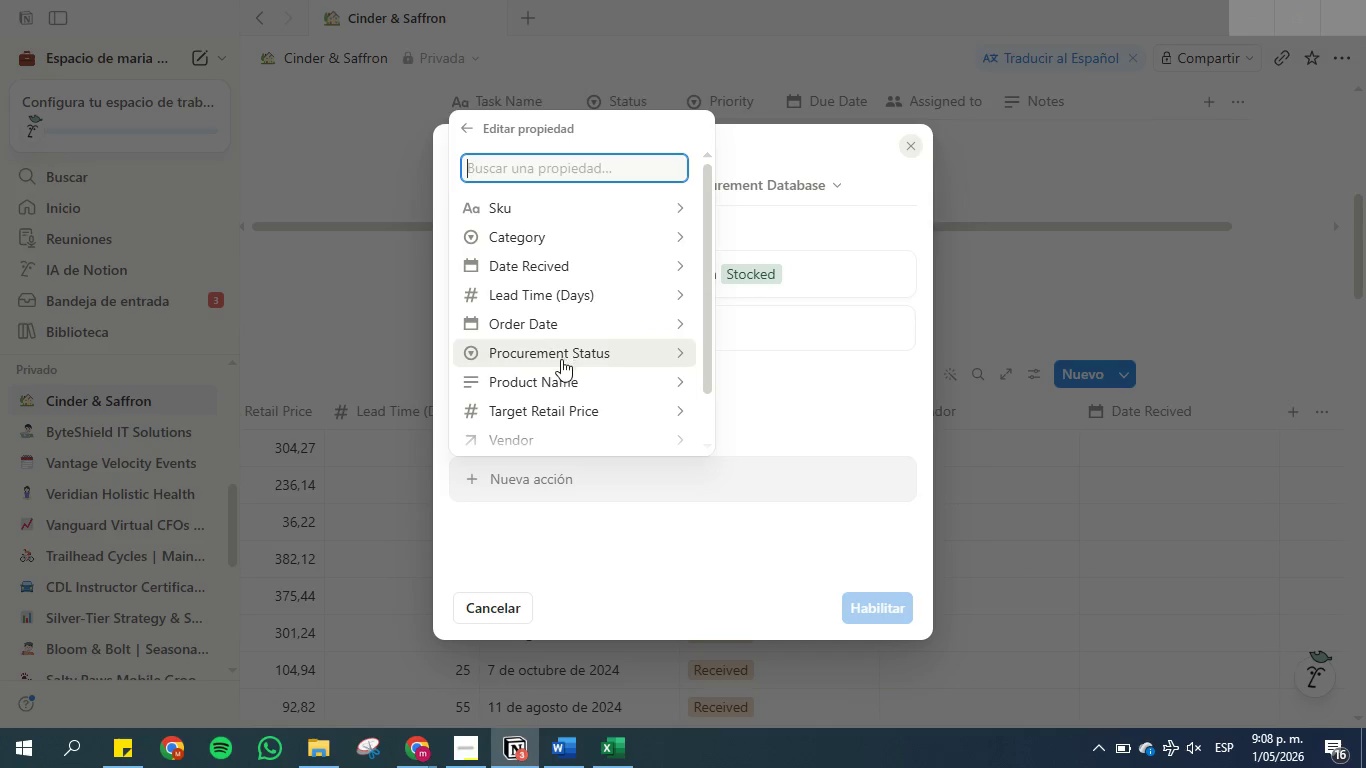 
left_click([555, 266])
 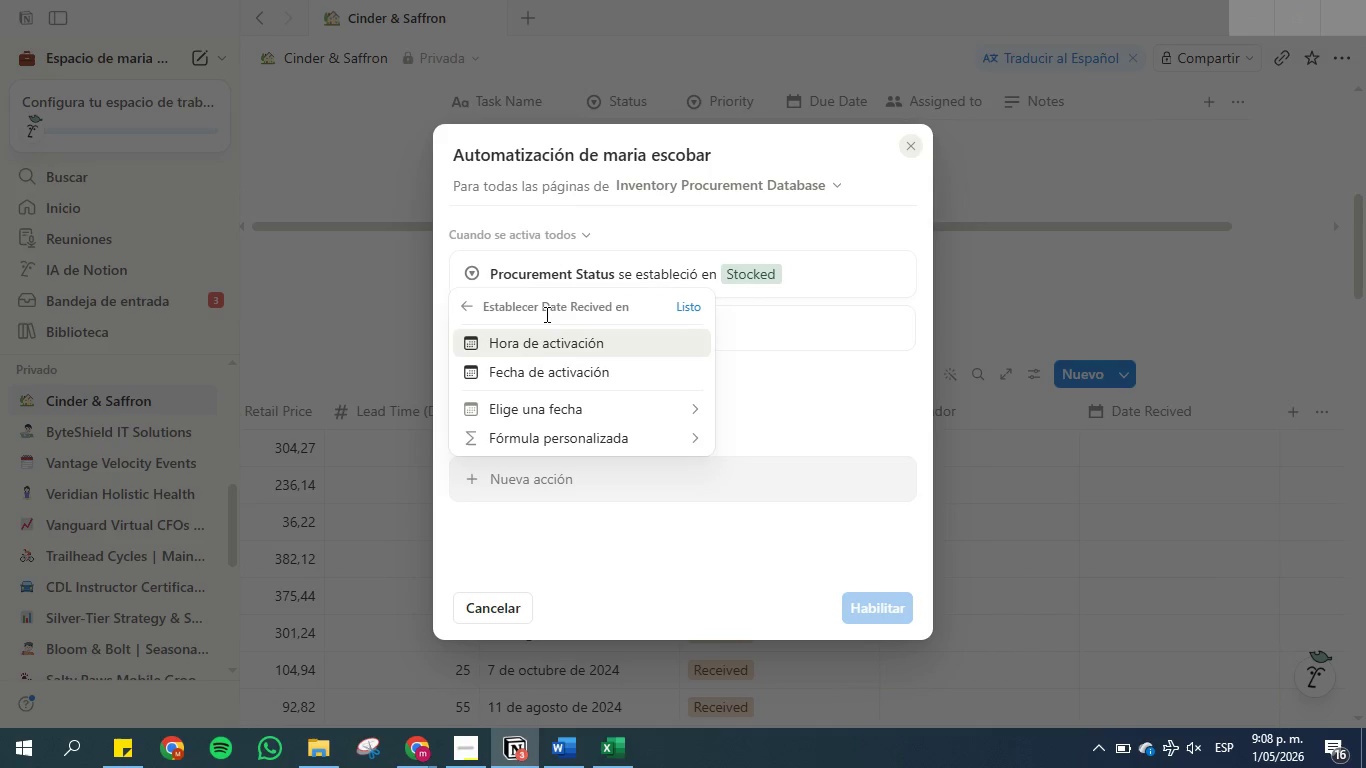 
left_click([545, 379])
 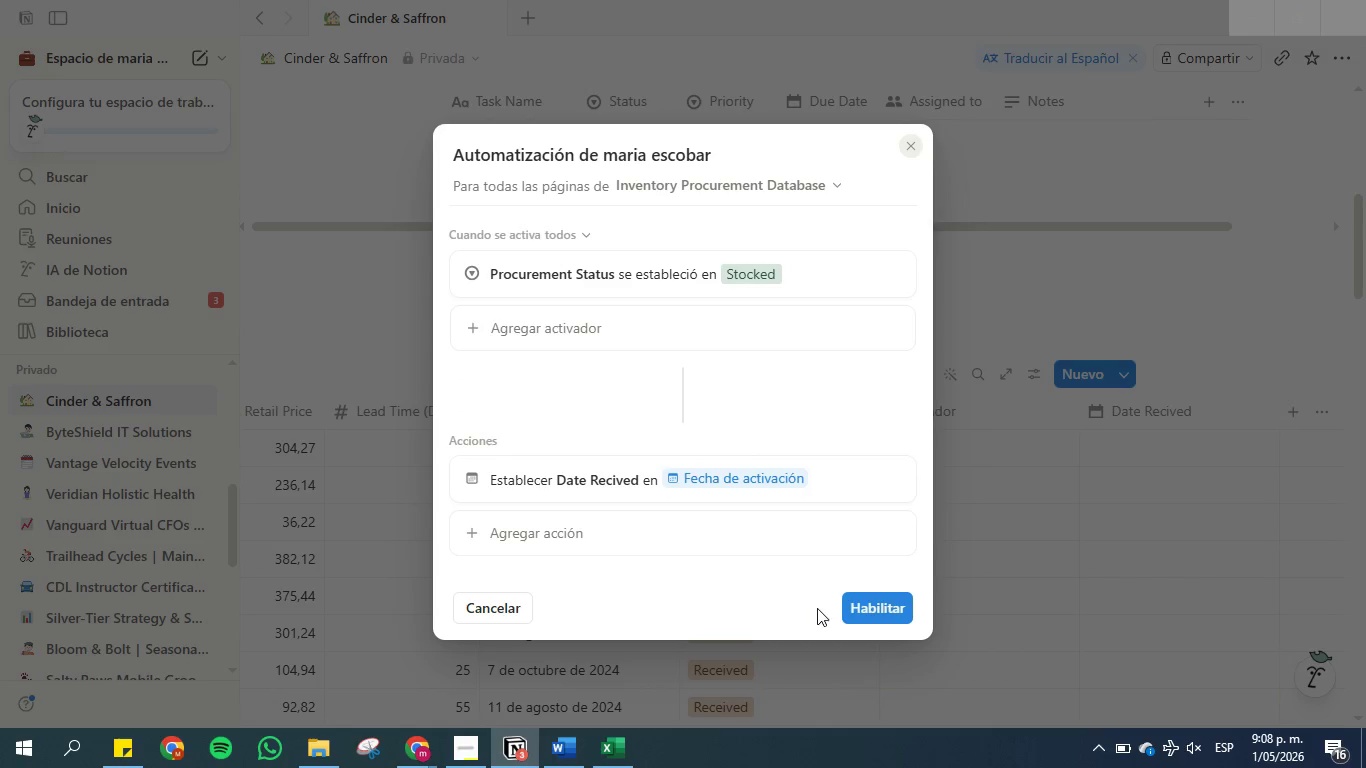 
left_click([866, 609])
 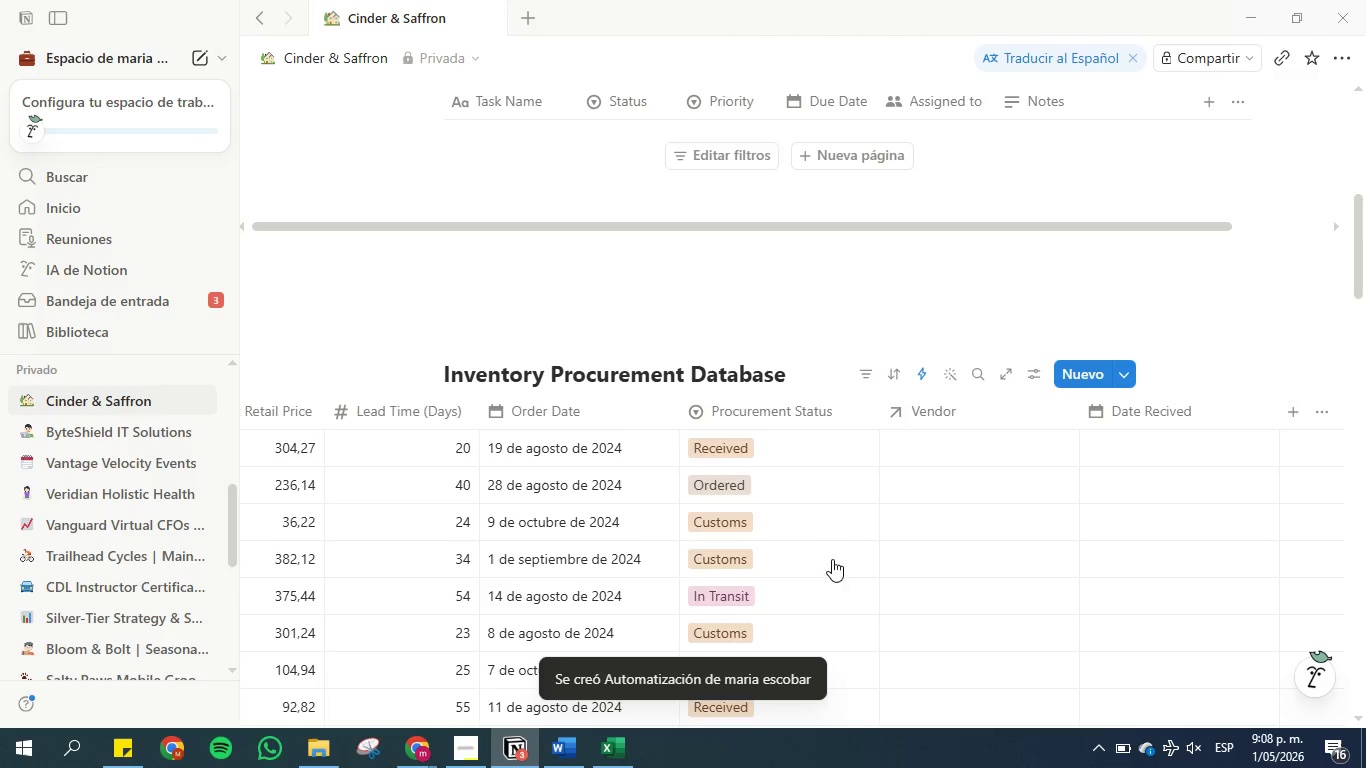 
mouse_move([585, 415])
 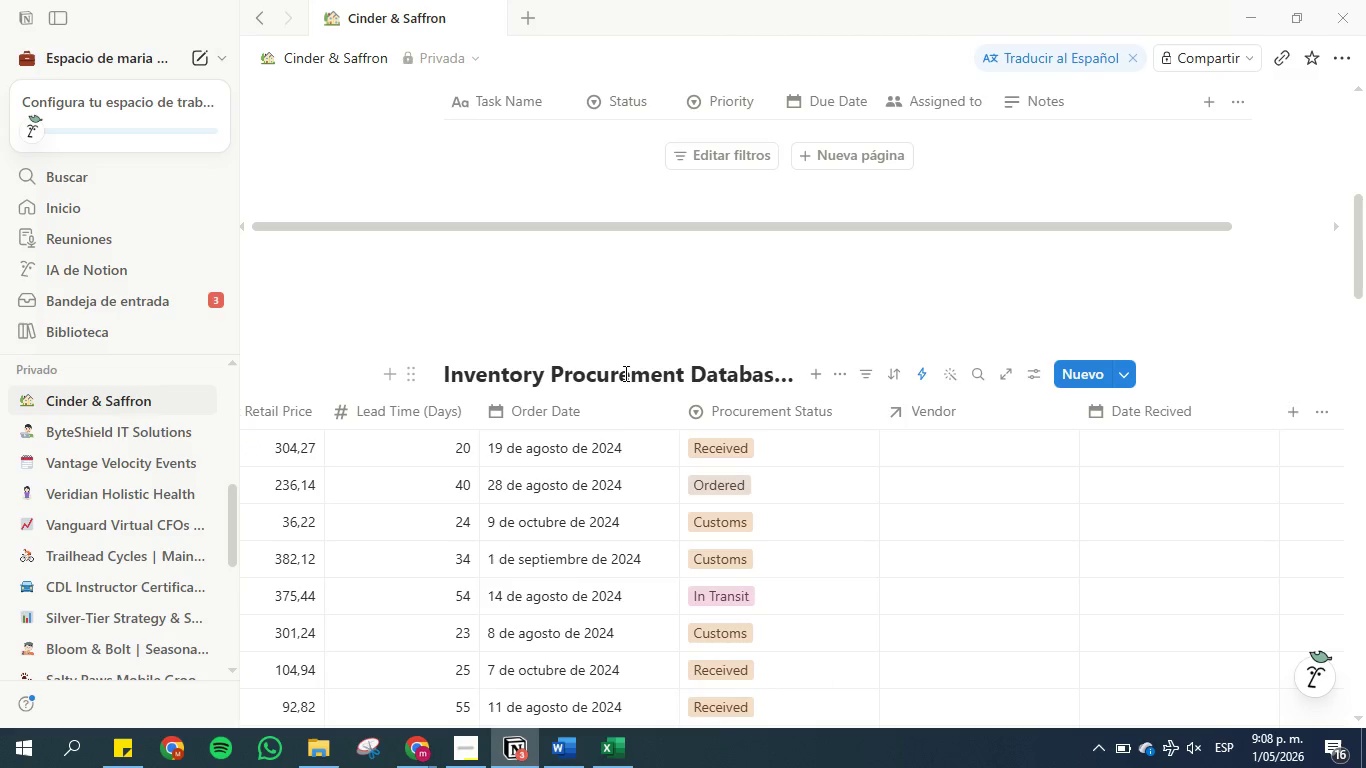 
scroll: coordinate [812, 513], scroll_direction: down, amount: 21.0
 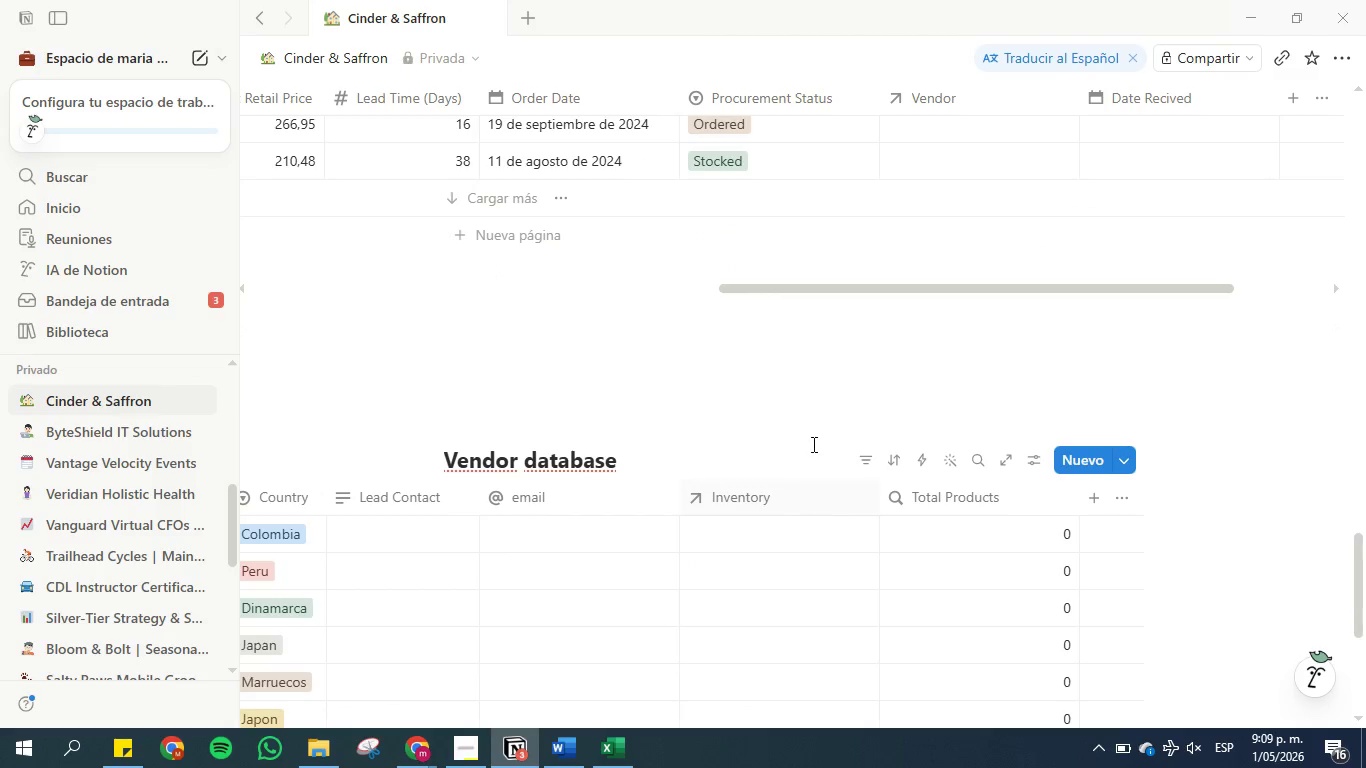 
scroll: coordinate [812, 443], scroll_direction: up, amount: 3.0
 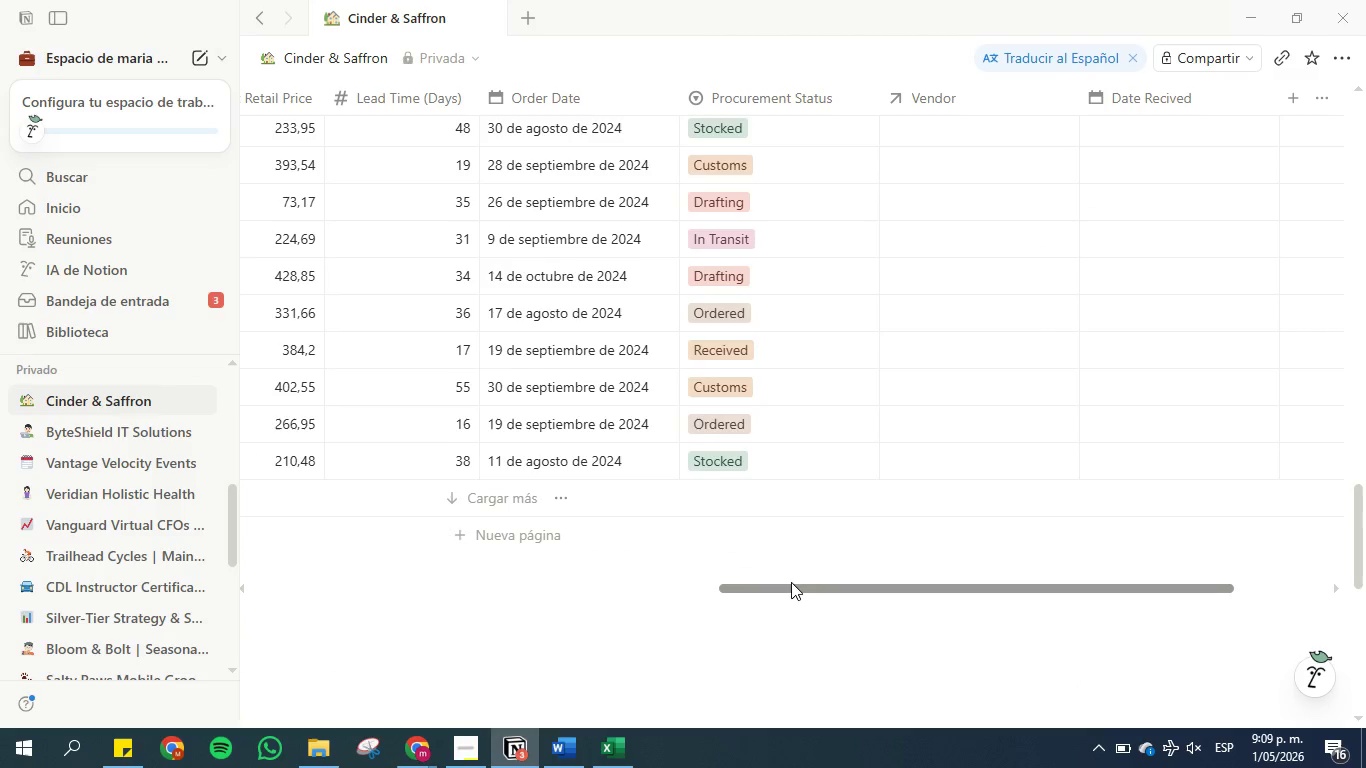 
left_click_drag(start_coordinate=[791, 584], to_coordinate=[297, 544])
 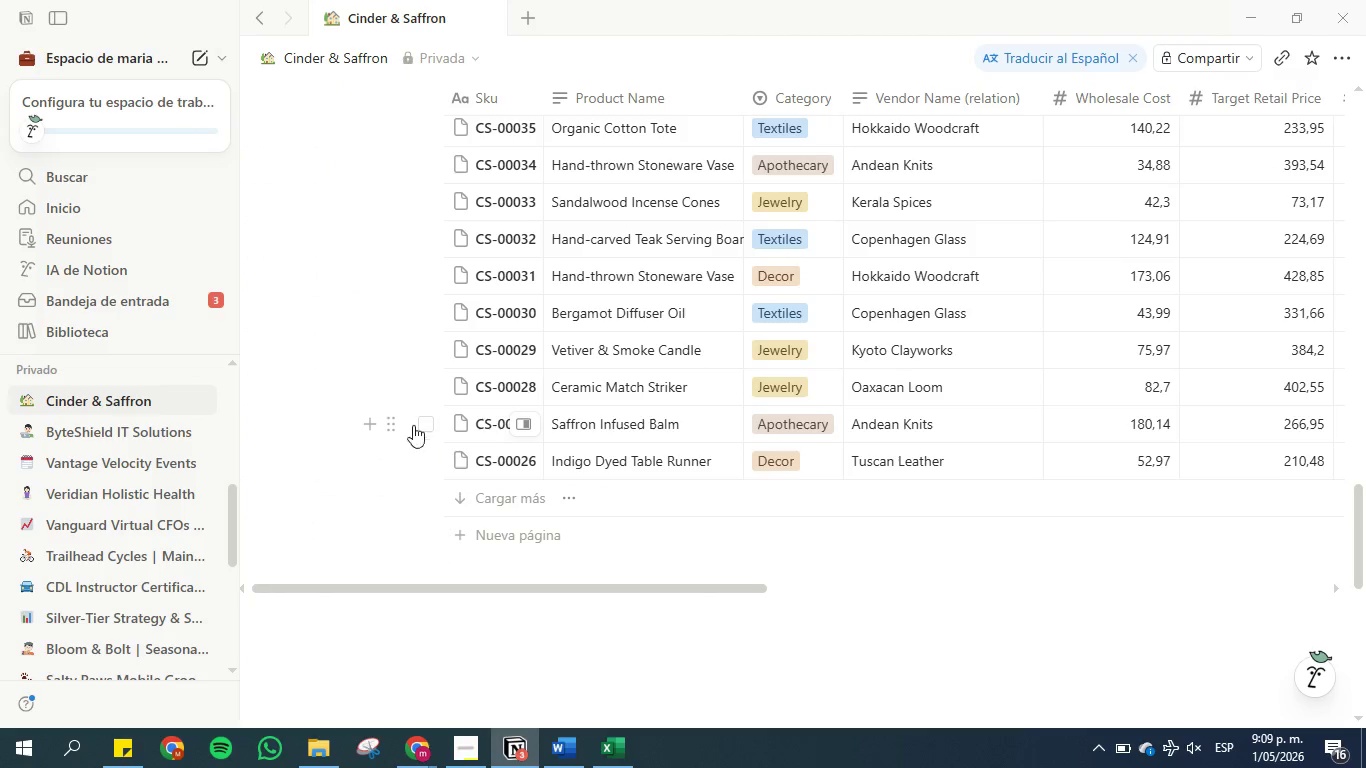 
scroll: coordinate [352, 395], scroll_direction: up, amount: 17.0
 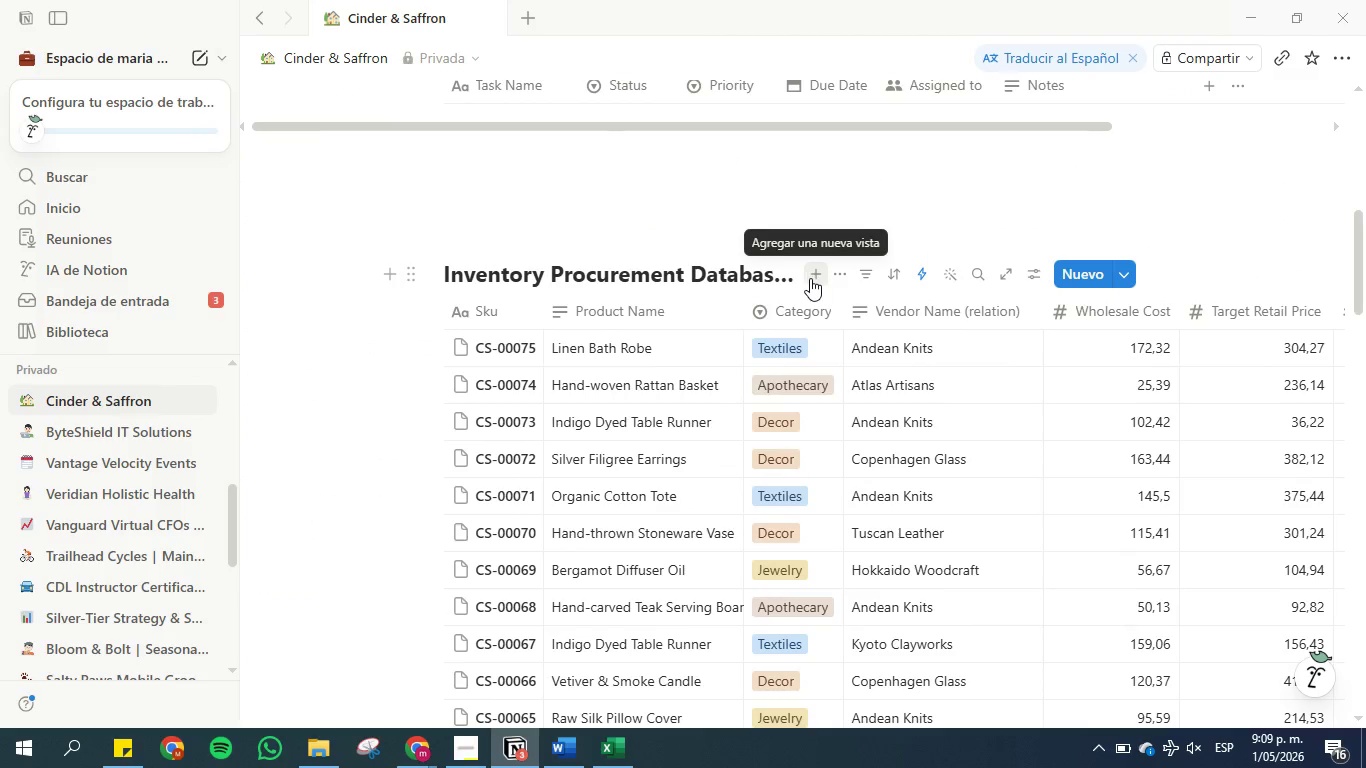 
left_click([816, 278])
 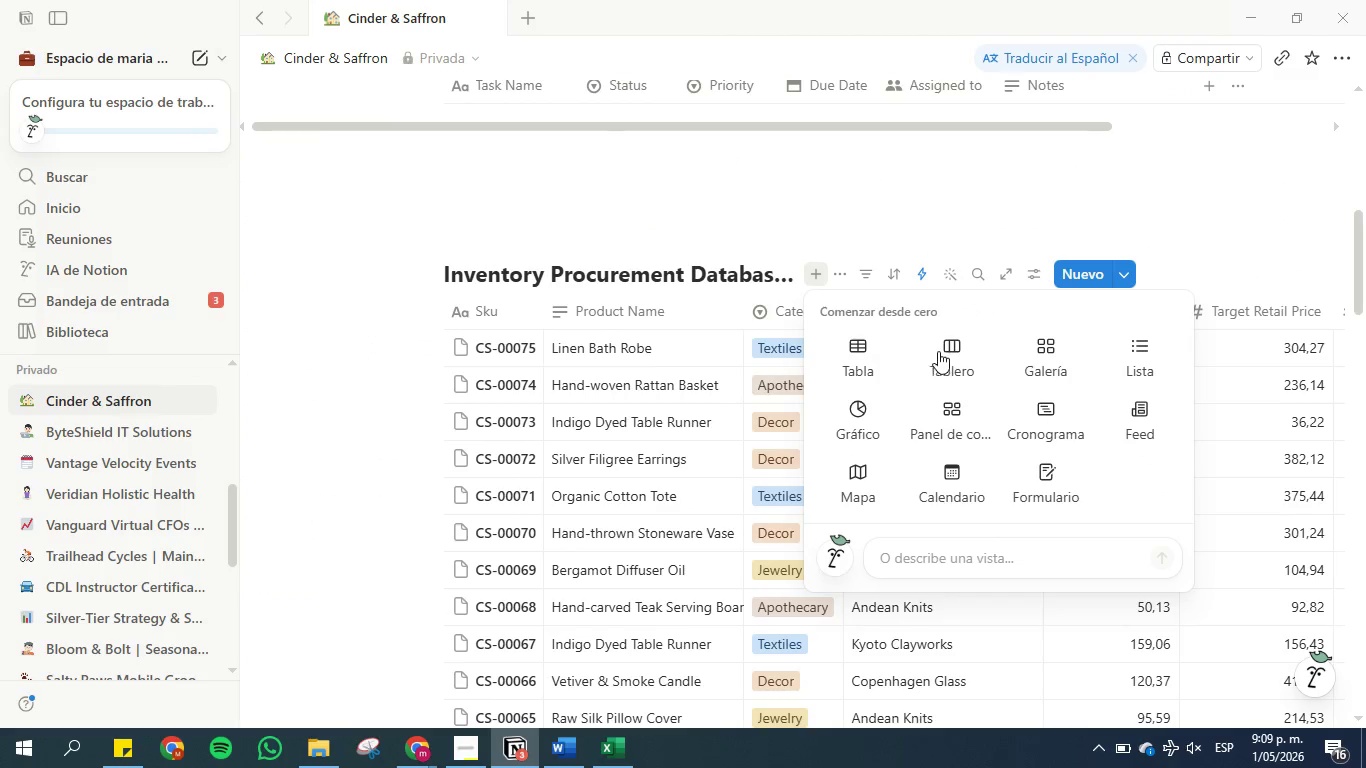 
left_click([1057, 353])
 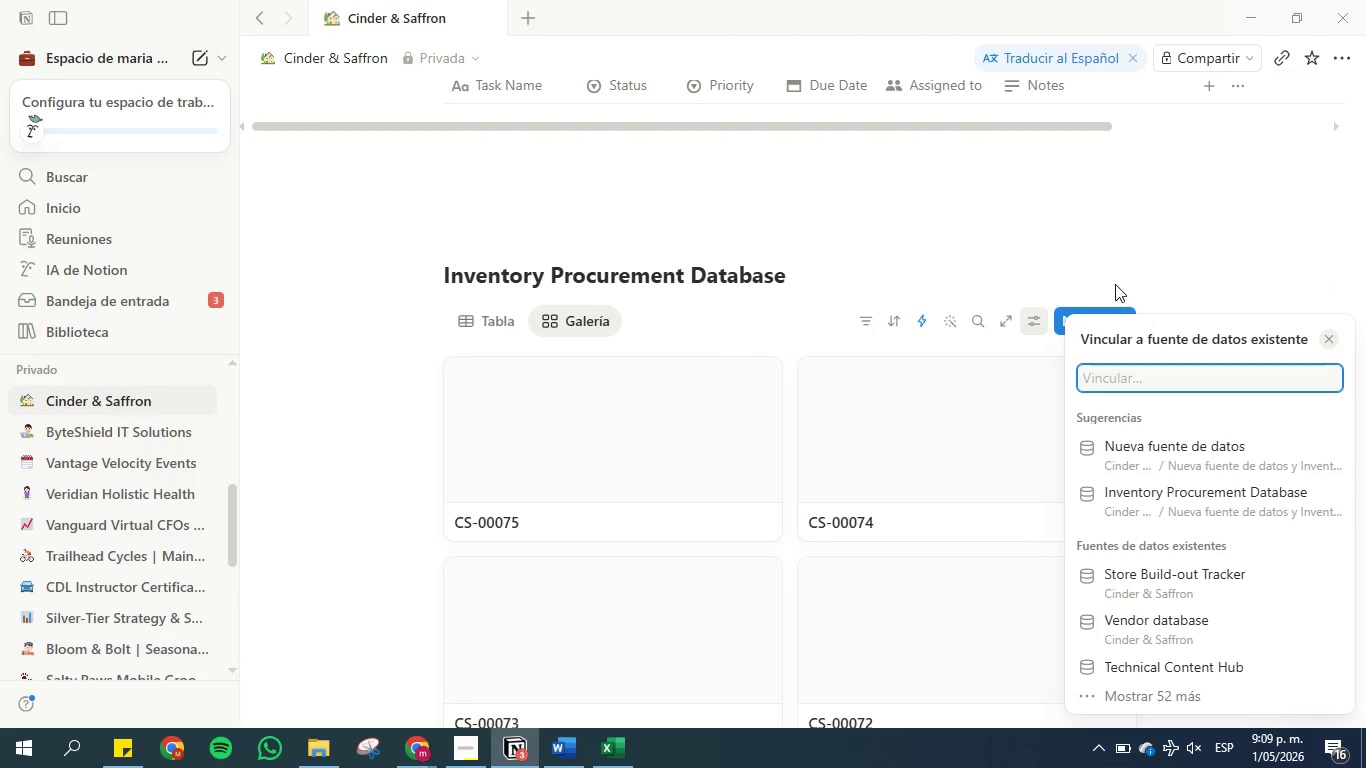 
left_click([1032, 185])
 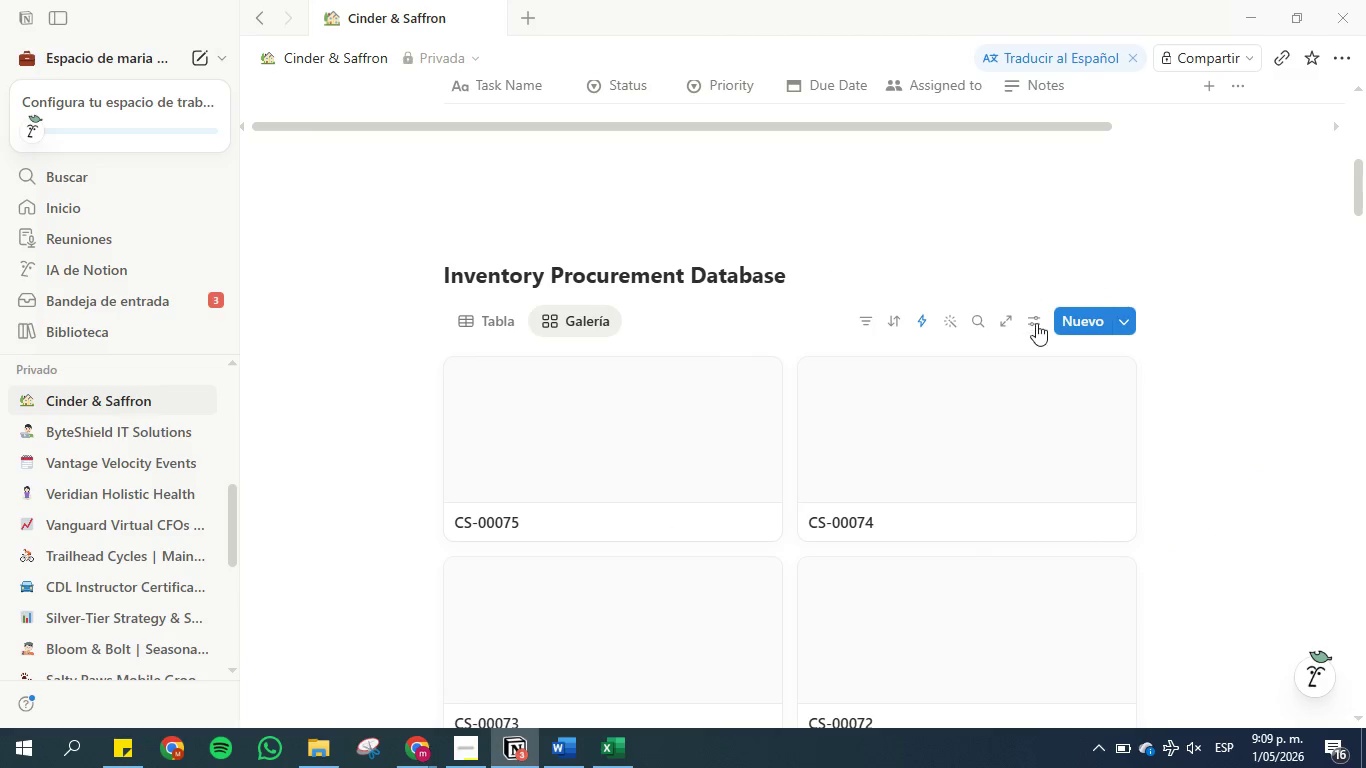 
left_click([1036, 323])
 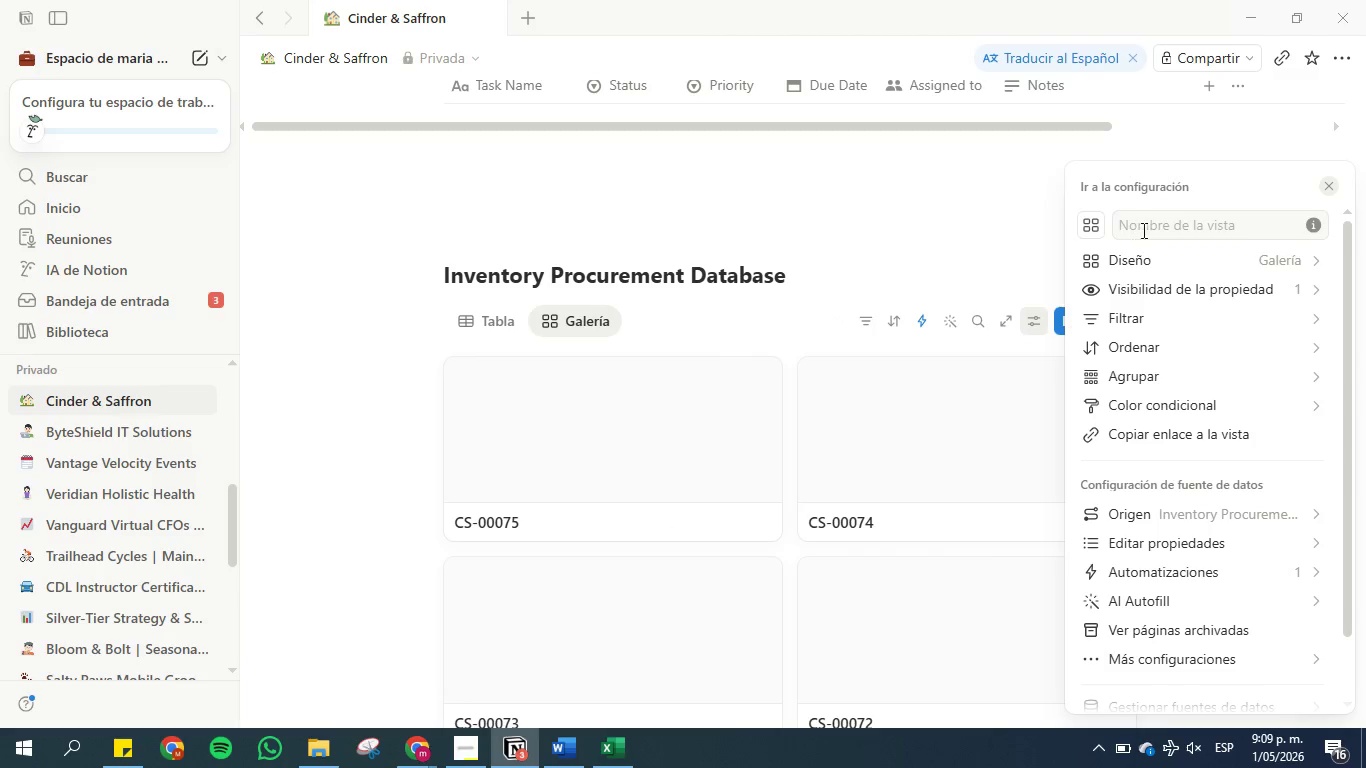 
double_click([1146, 225])
 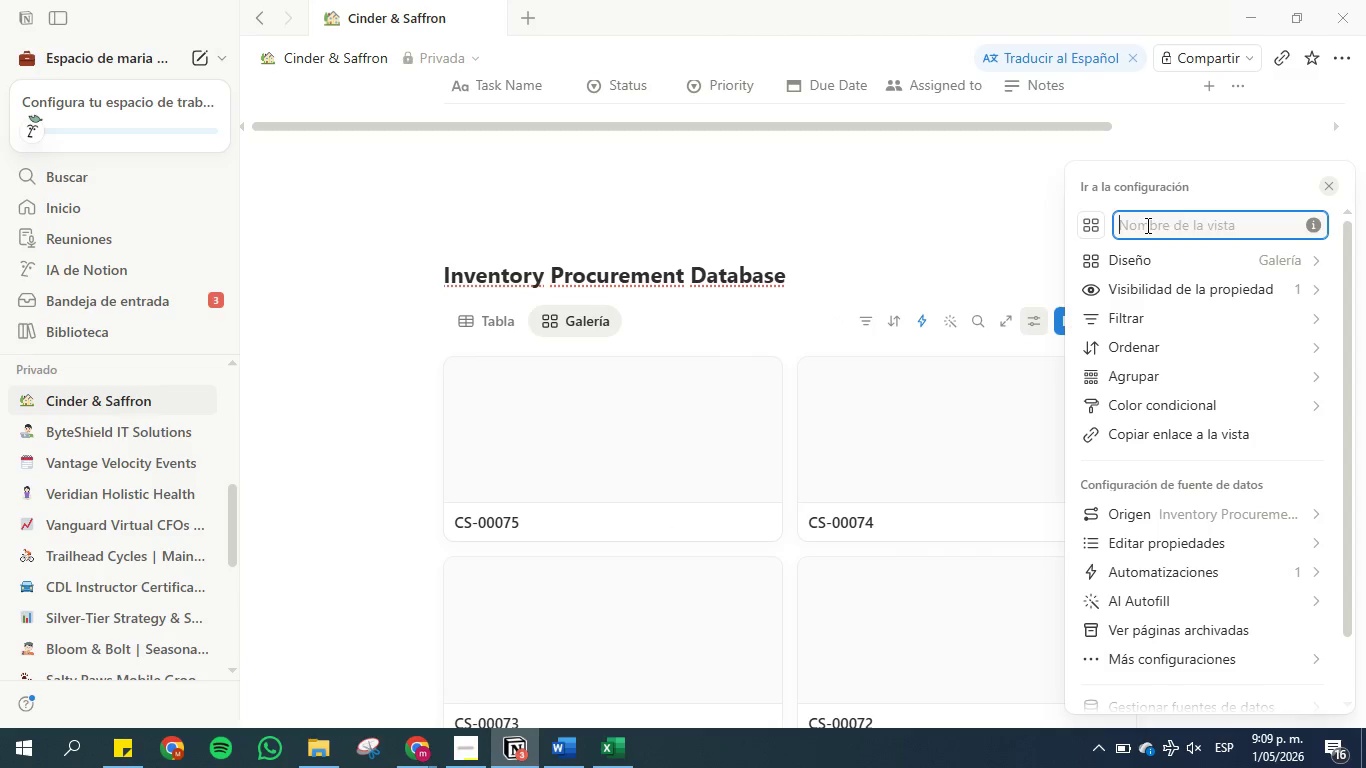 
type(Product Showcae)
 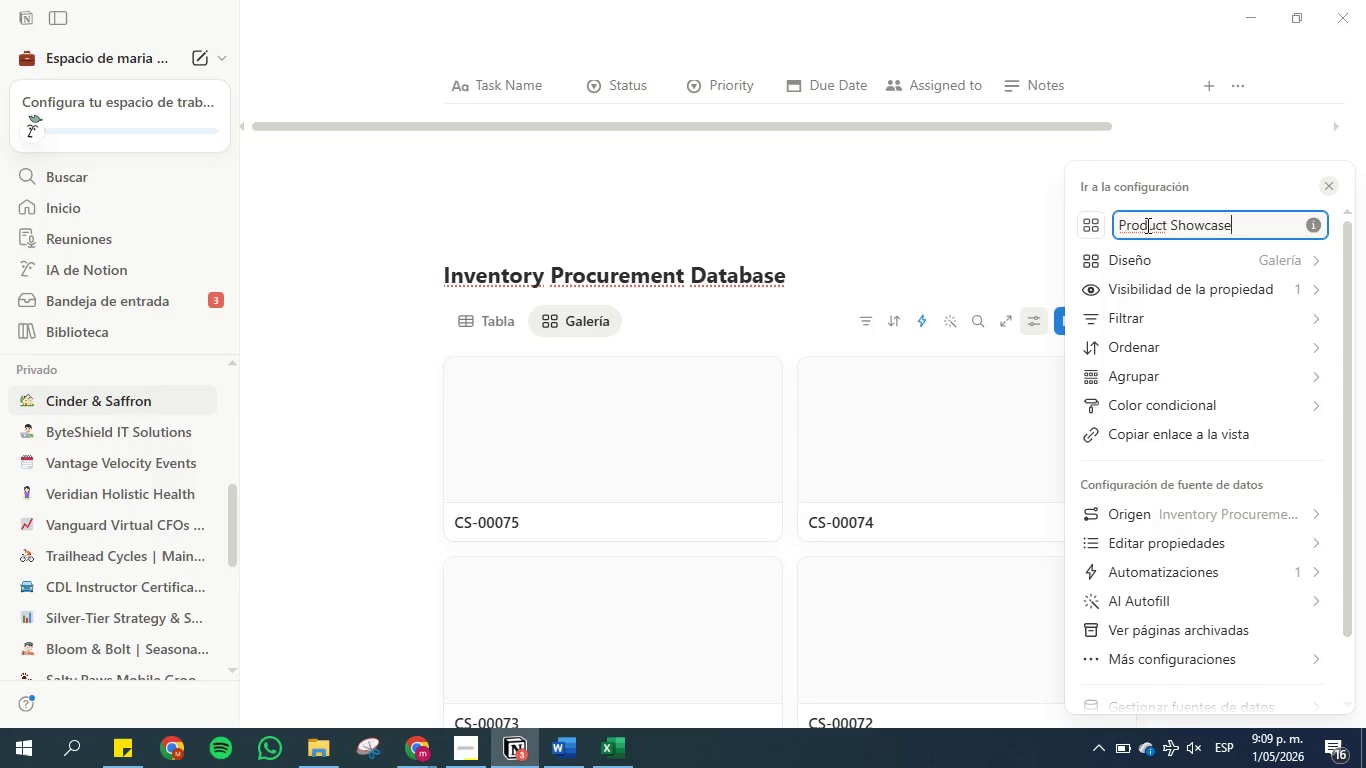 
hold_key(key=S, duration=0.31)
 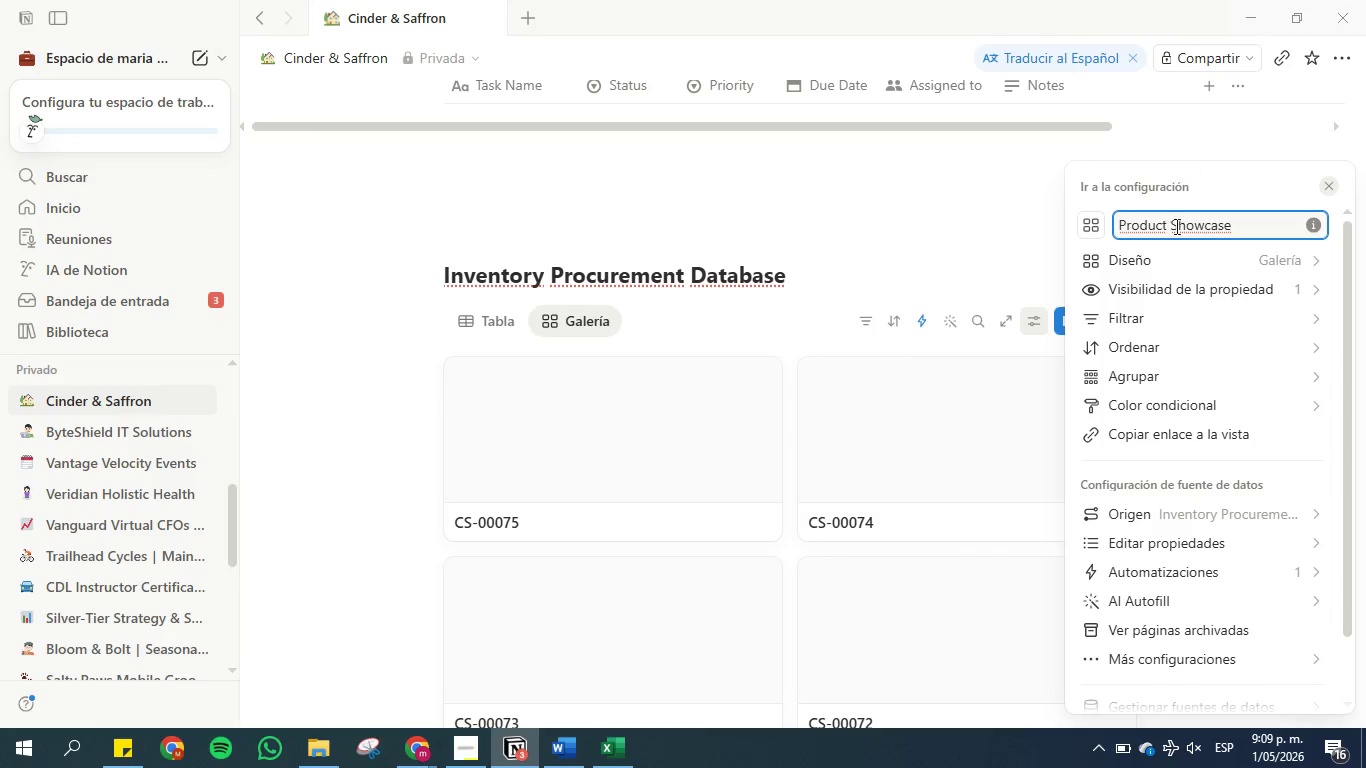 
left_click([1178, 288])
 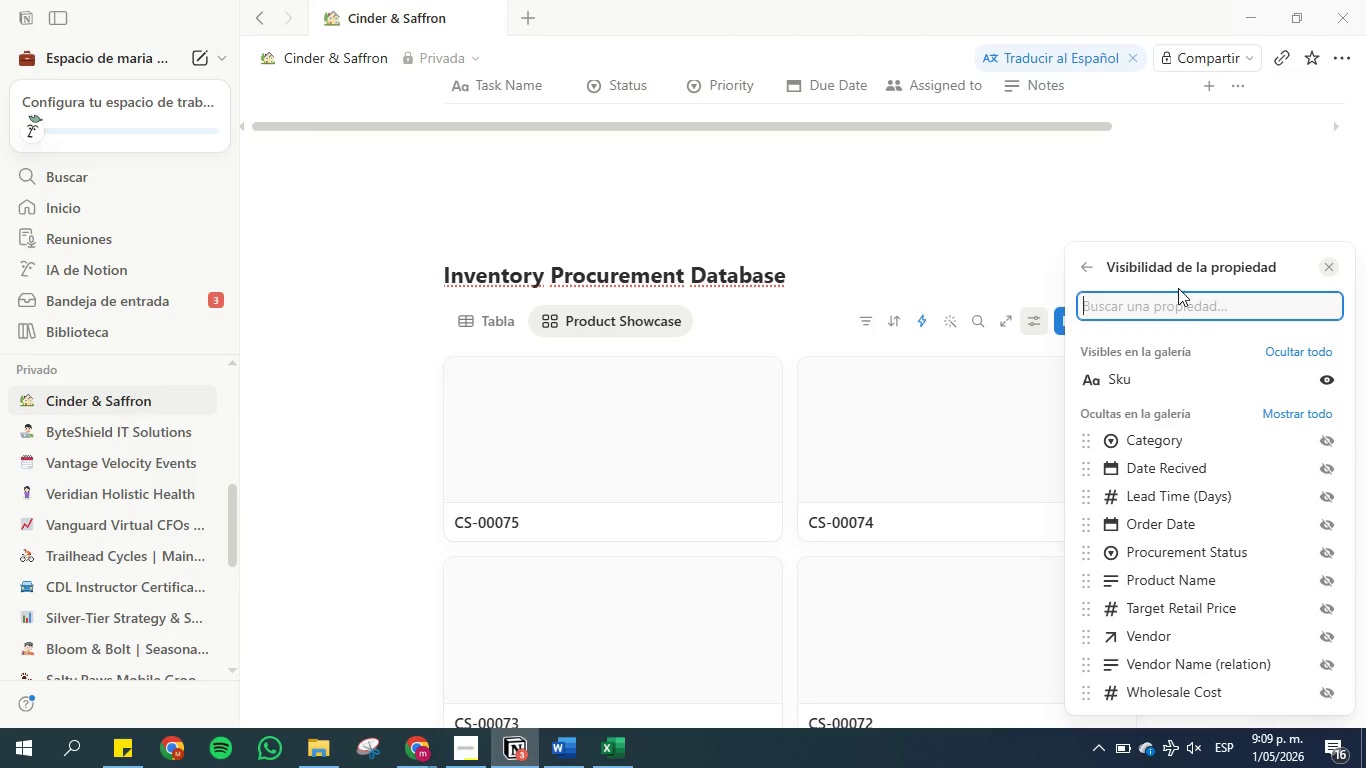 
wait(15.05)
 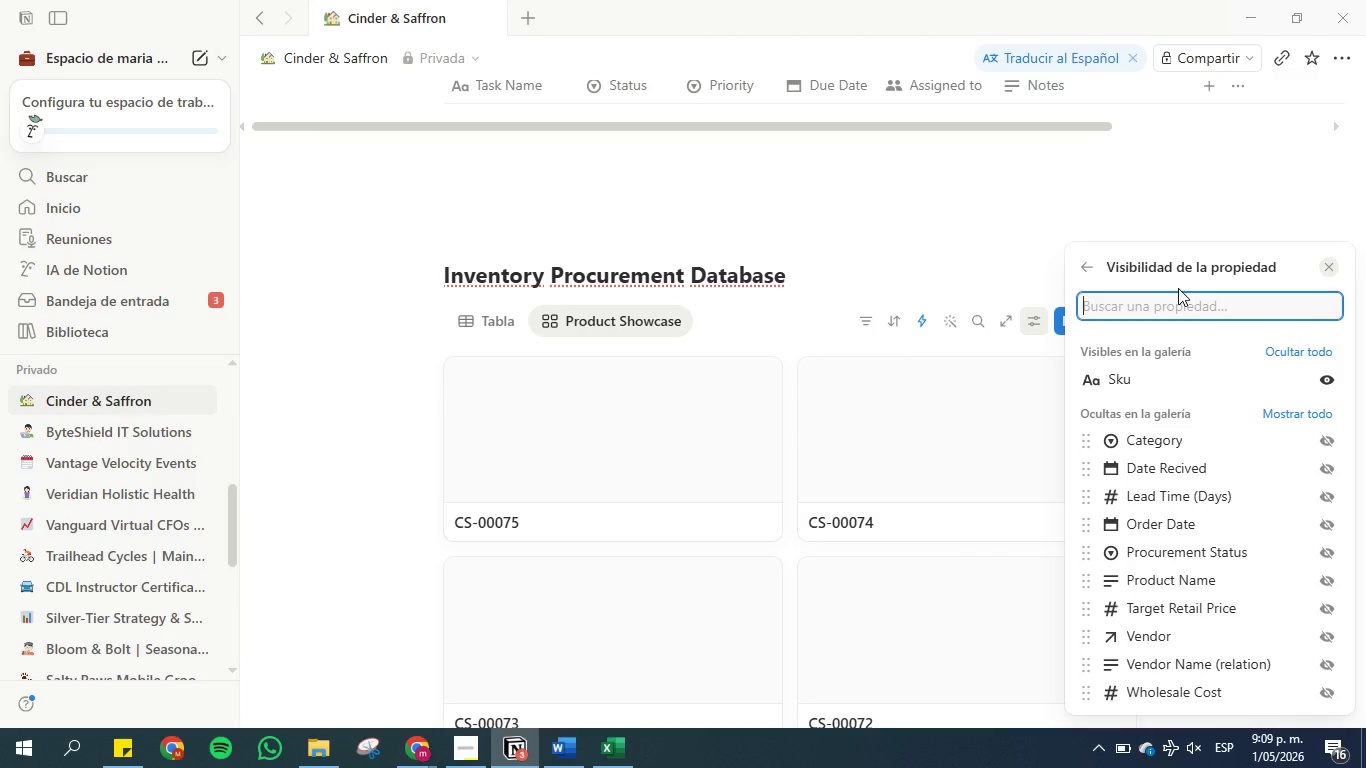 
scroll: coordinate [1199, 461], scroll_direction: down, amount: 8.0
 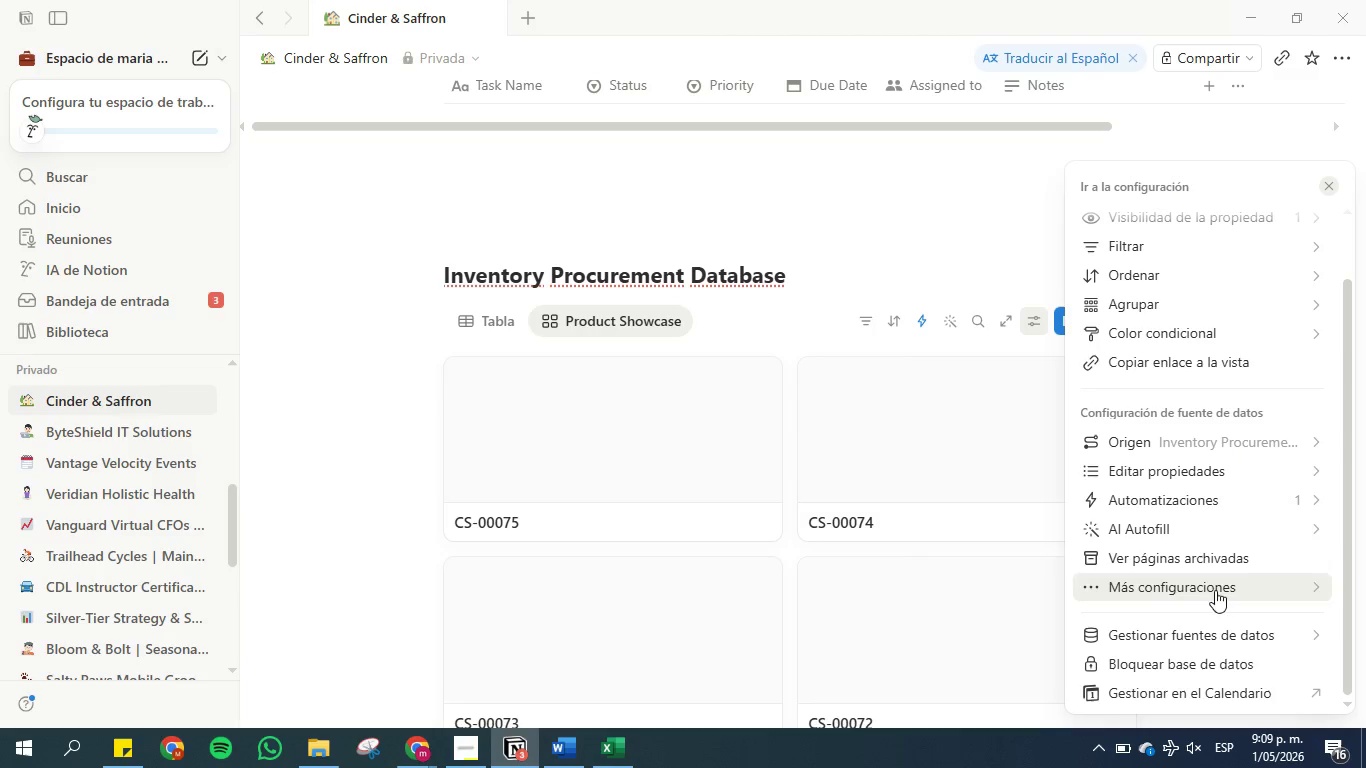 
scroll: coordinate [1131, 337], scroll_direction: up, amount: 5.0
 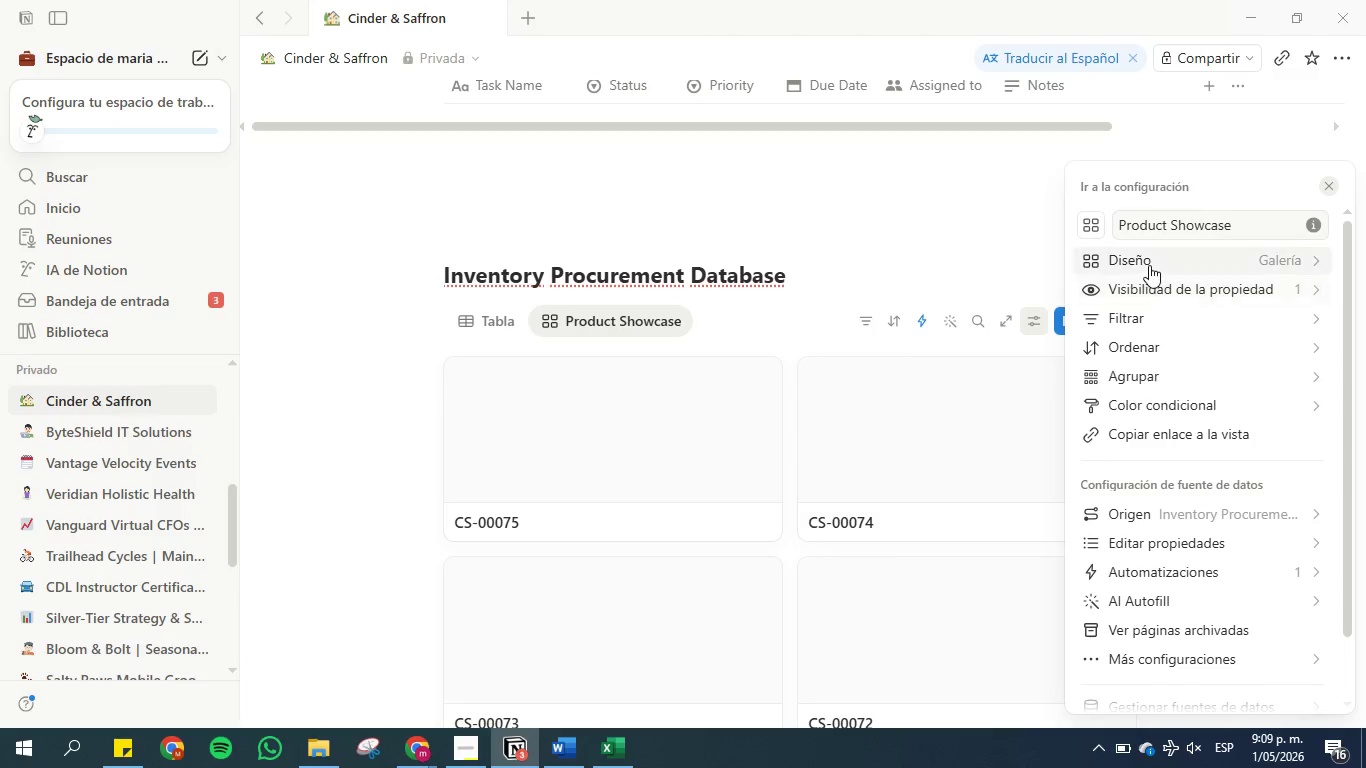 
left_click([1149, 267])
 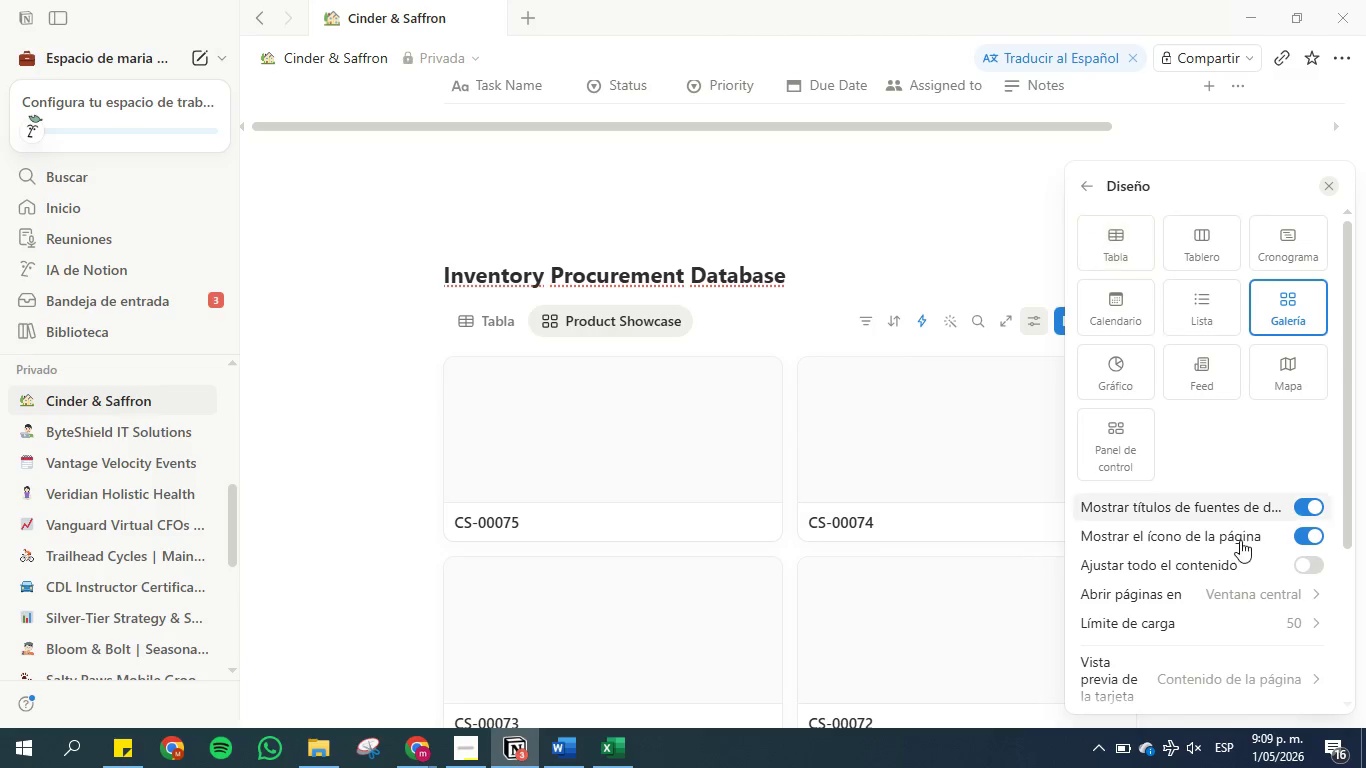 
scroll: coordinate [1233, 528], scroll_direction: down, amount: 4.0
 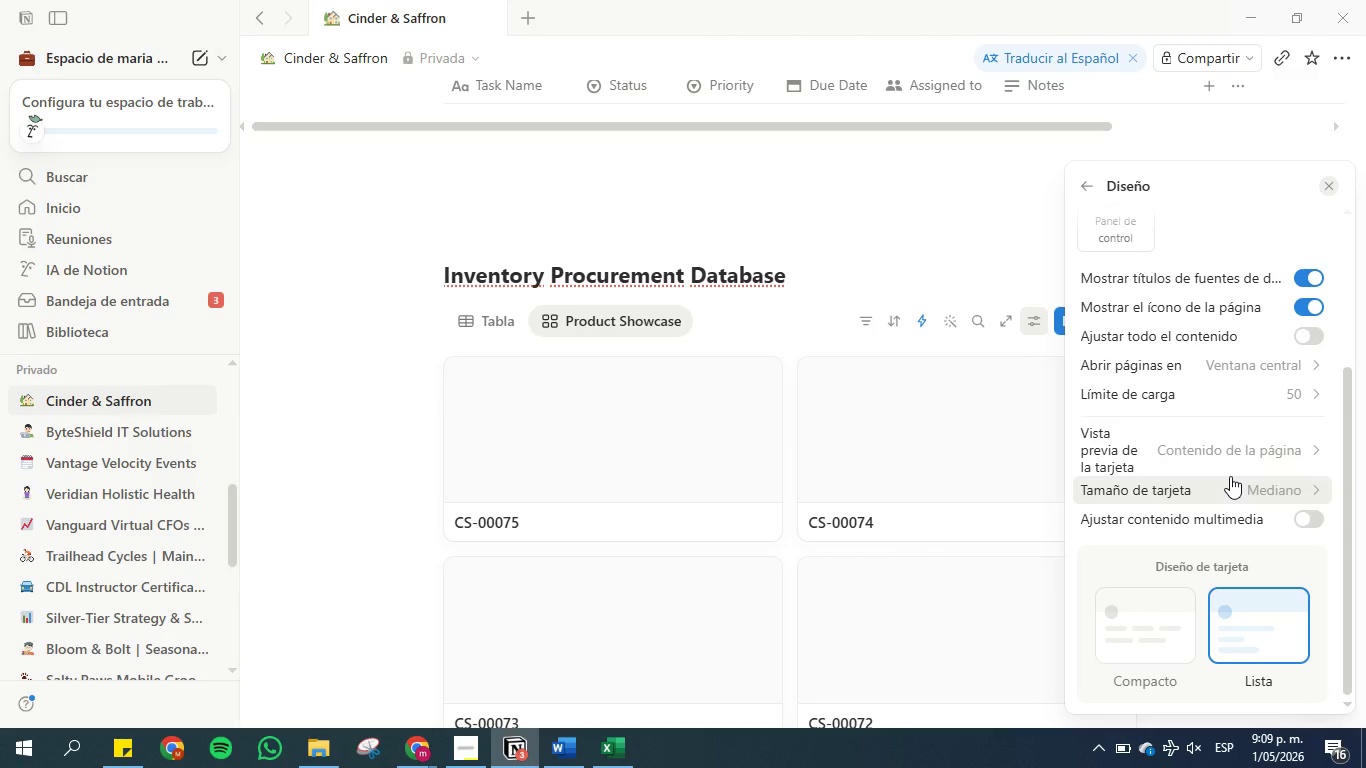 
left_click([1229, 459])
 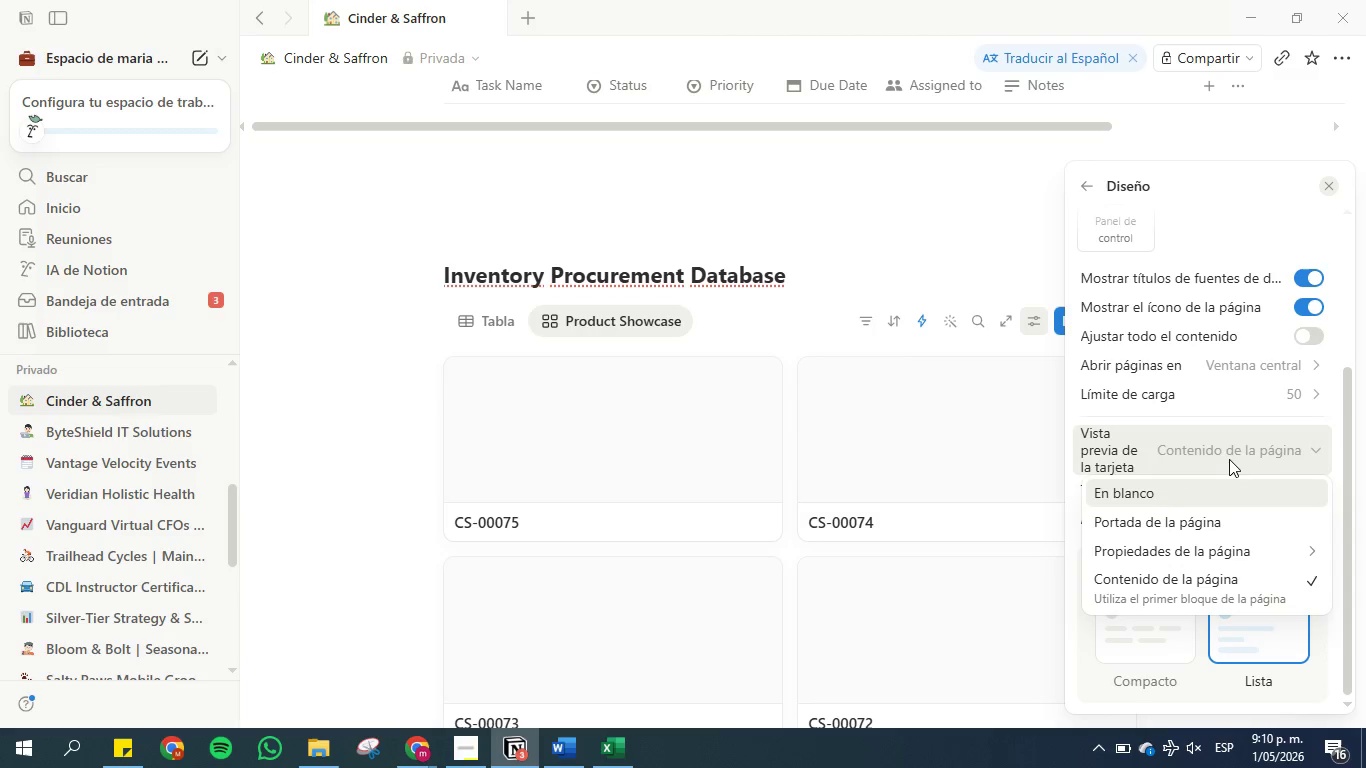 
wait(6.69)
 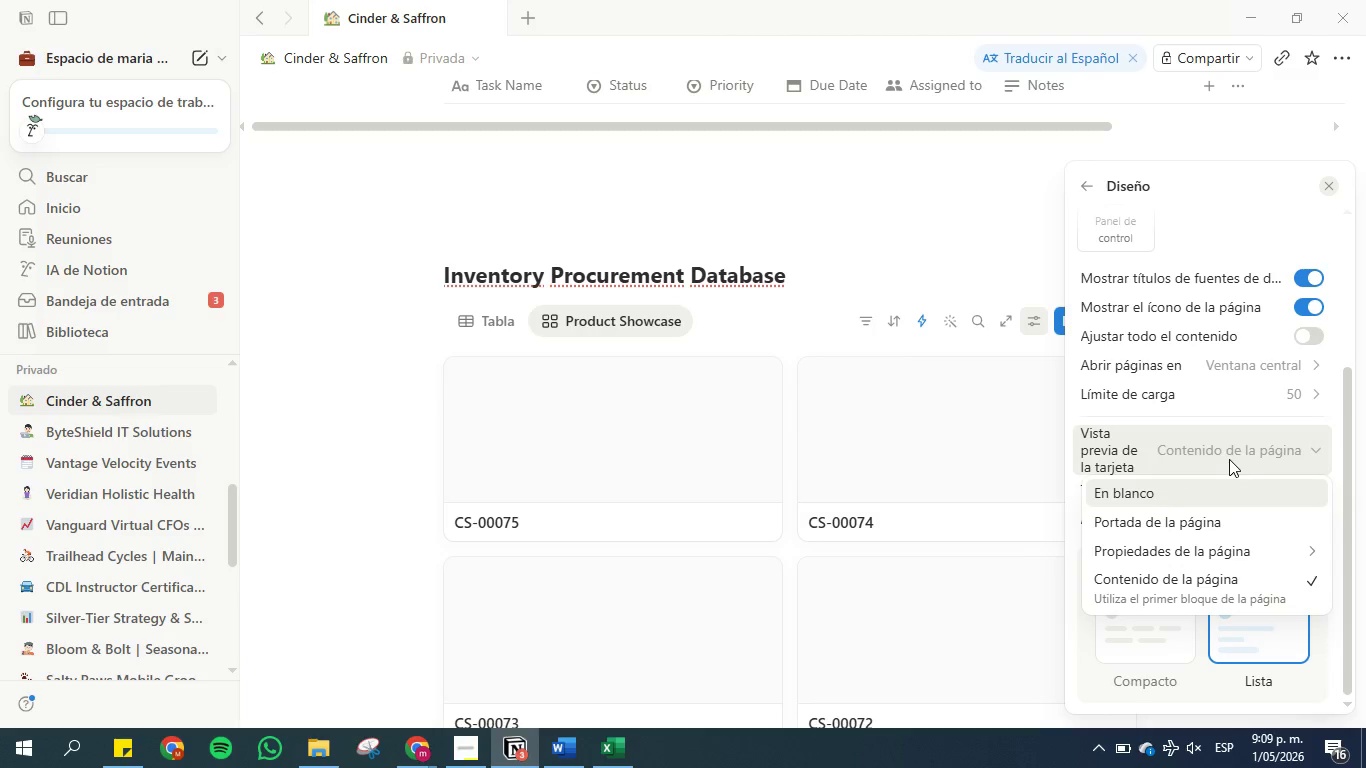 
scroll: coordinate [1236, 547], scroll_direction: down, amount: 2.0
 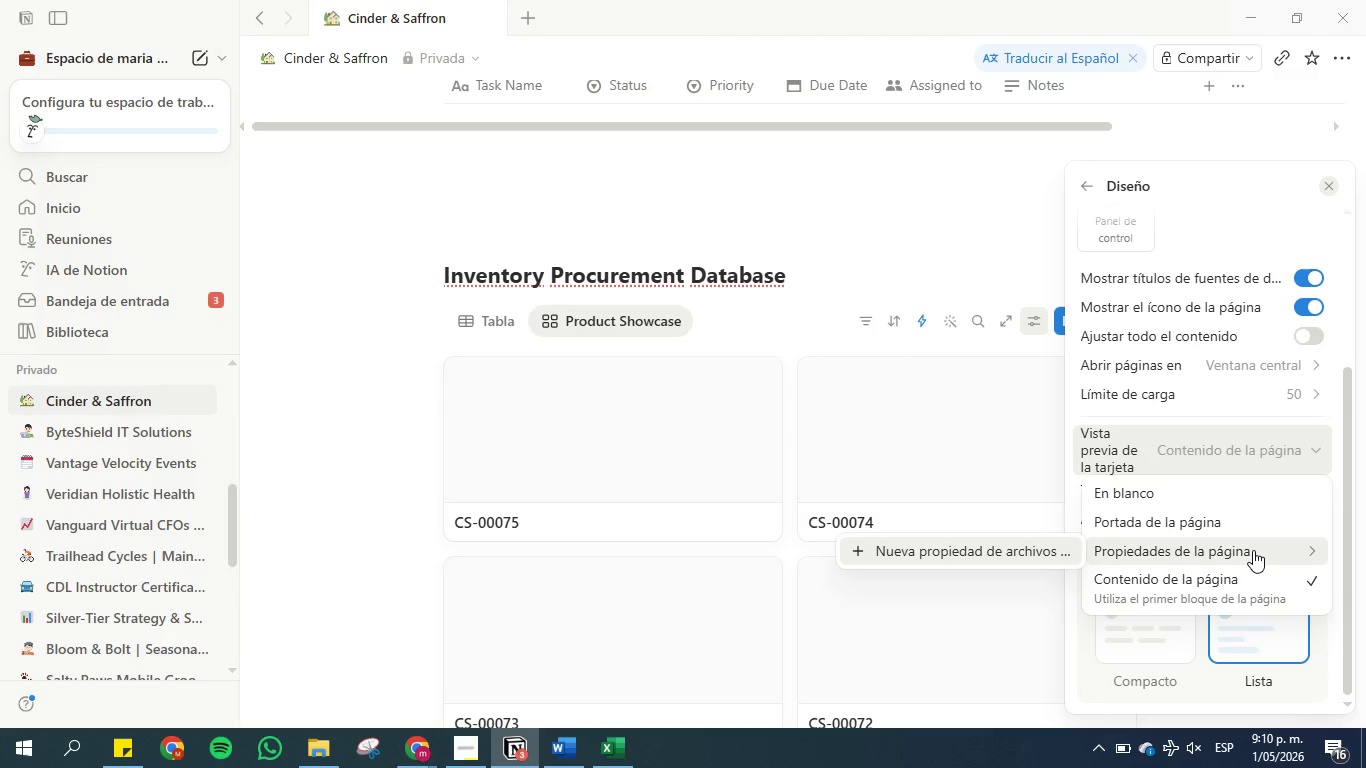 
mouse_move([1167, 437])
 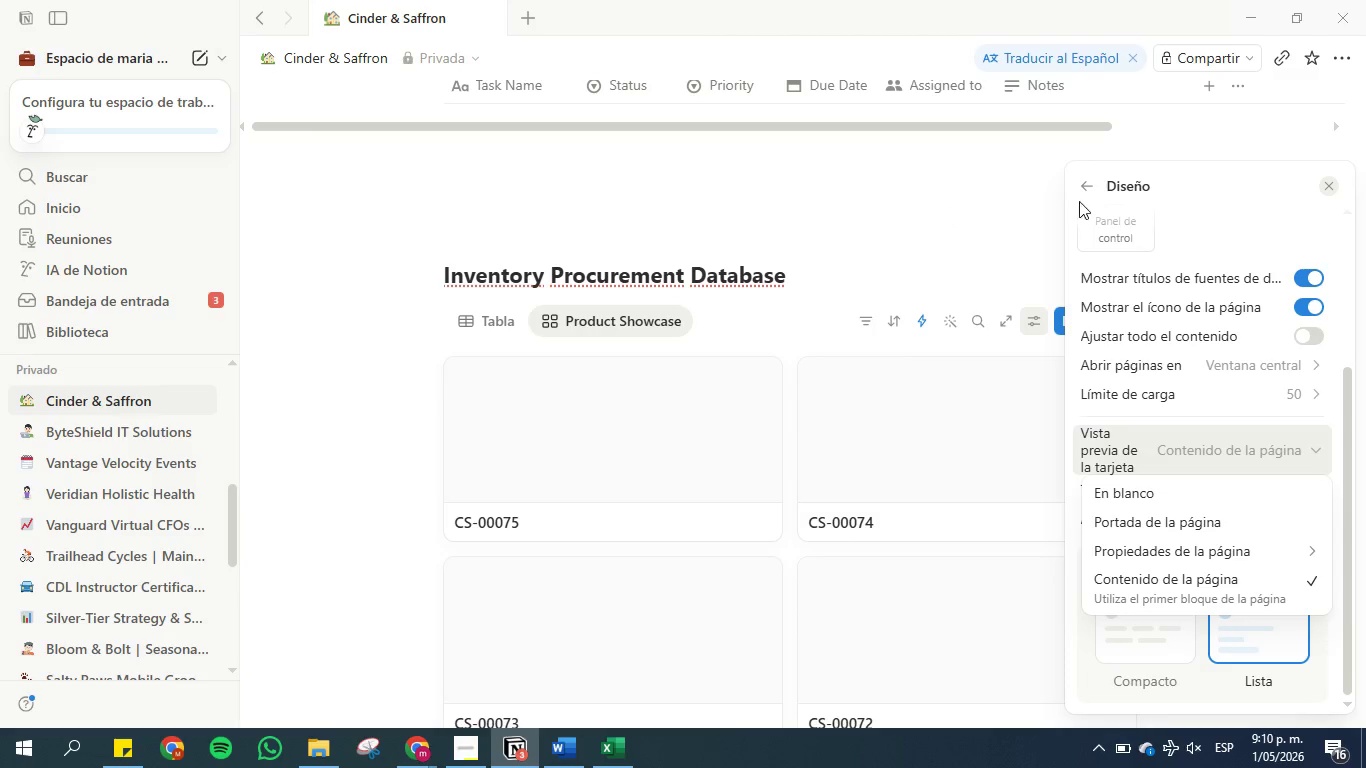 
left_click([1087, 180])
 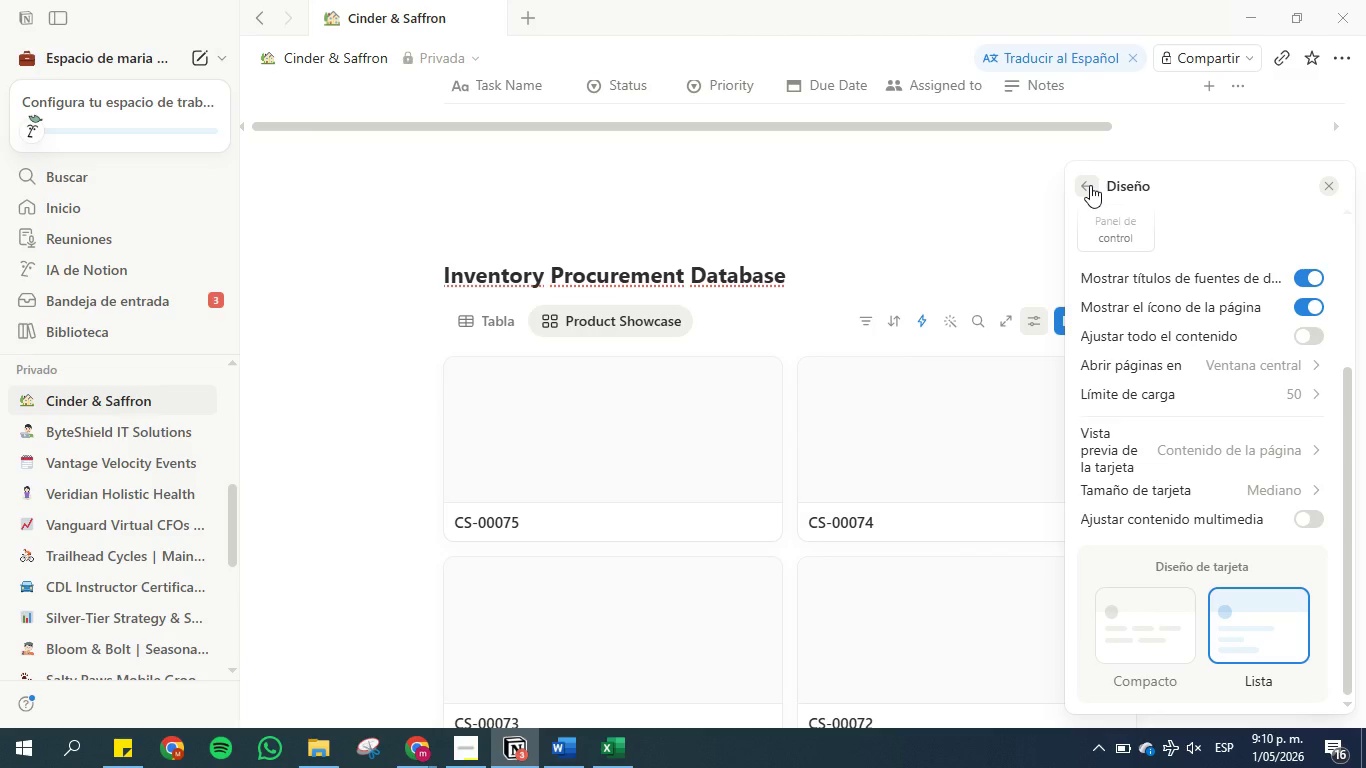 
wait(32.51)
 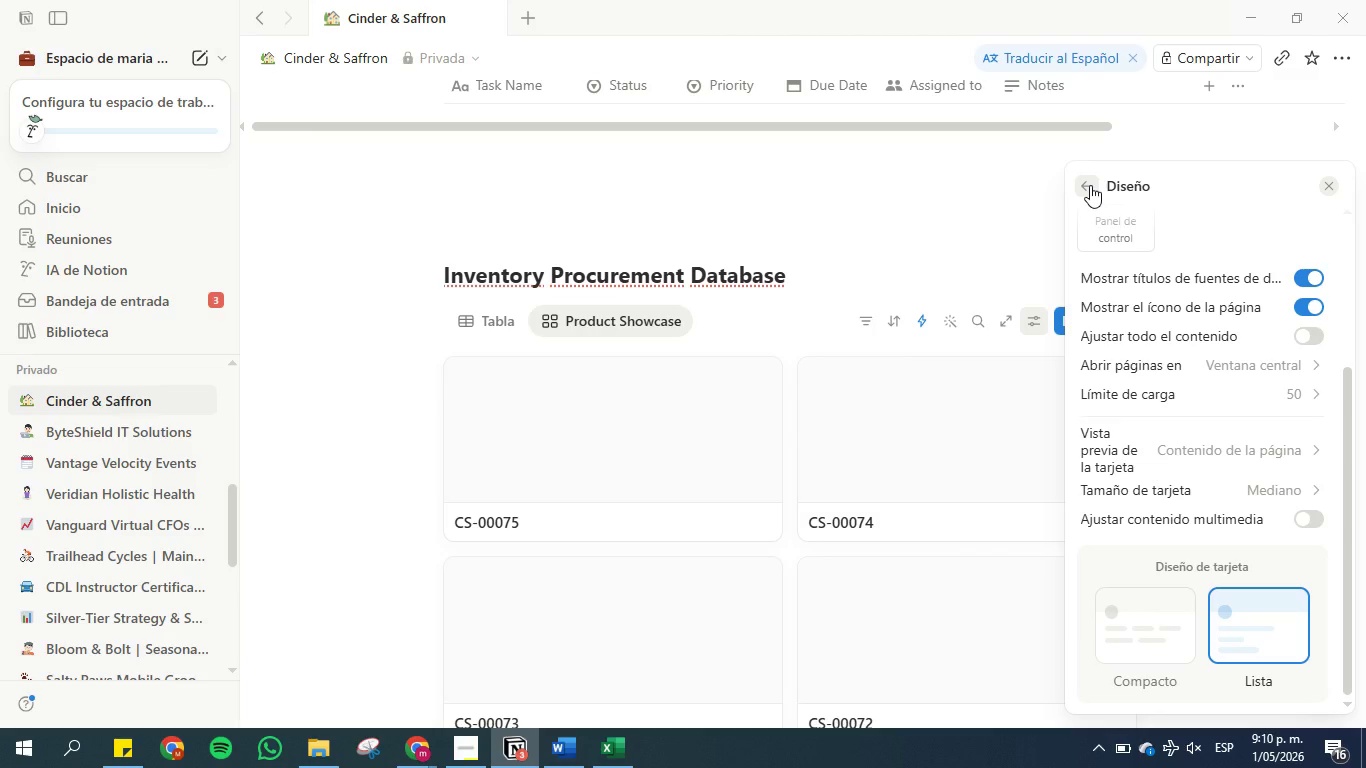 
left_click([1034, 186])
 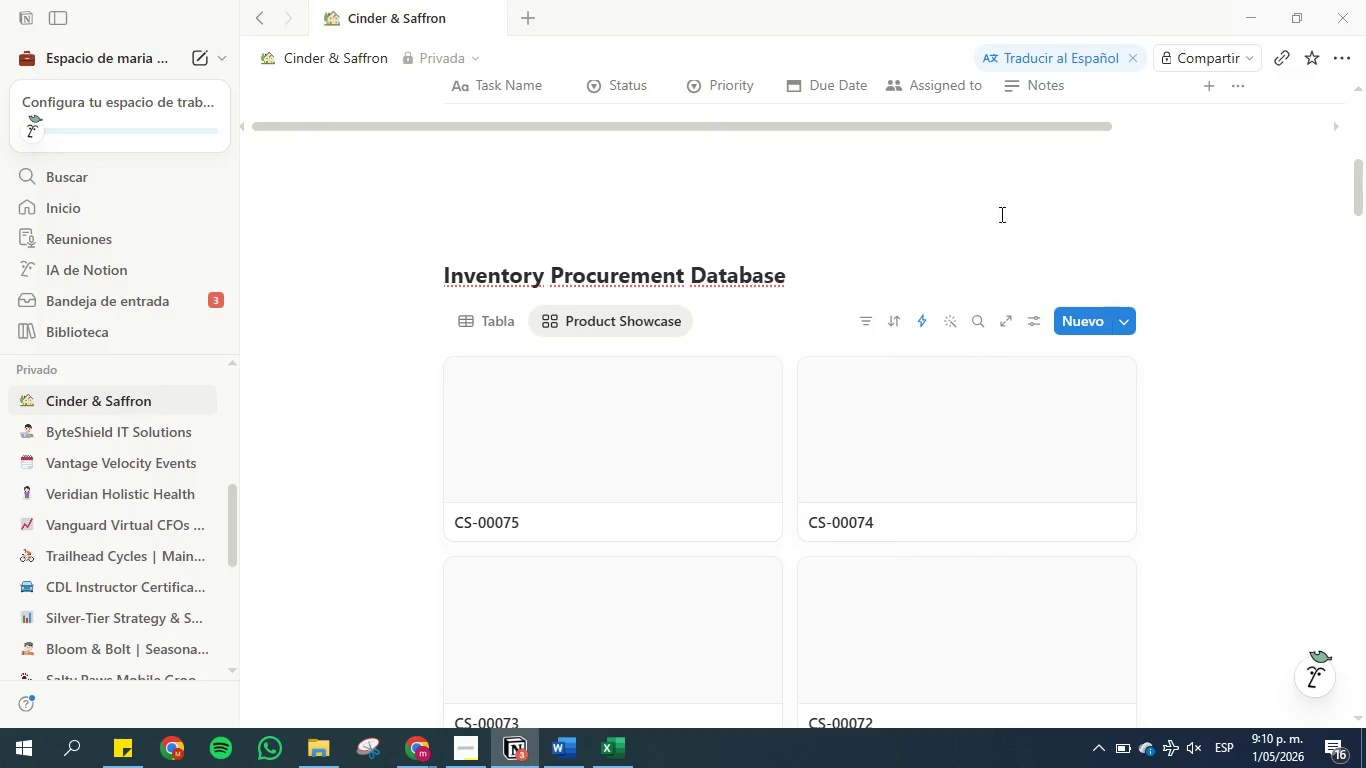 
scroll: coordinate [636, 276], scroll_direction: up, amount: 9.0
 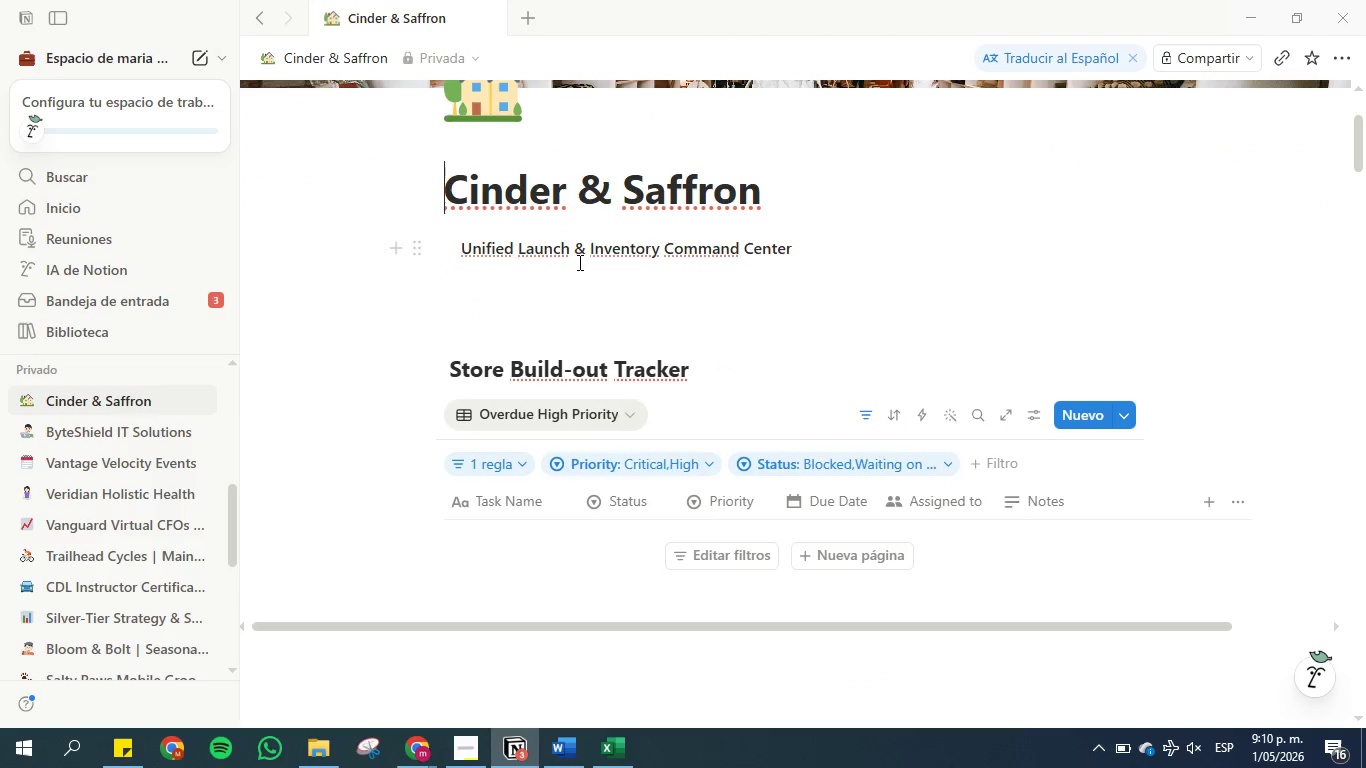 
left_click([578, 281])
 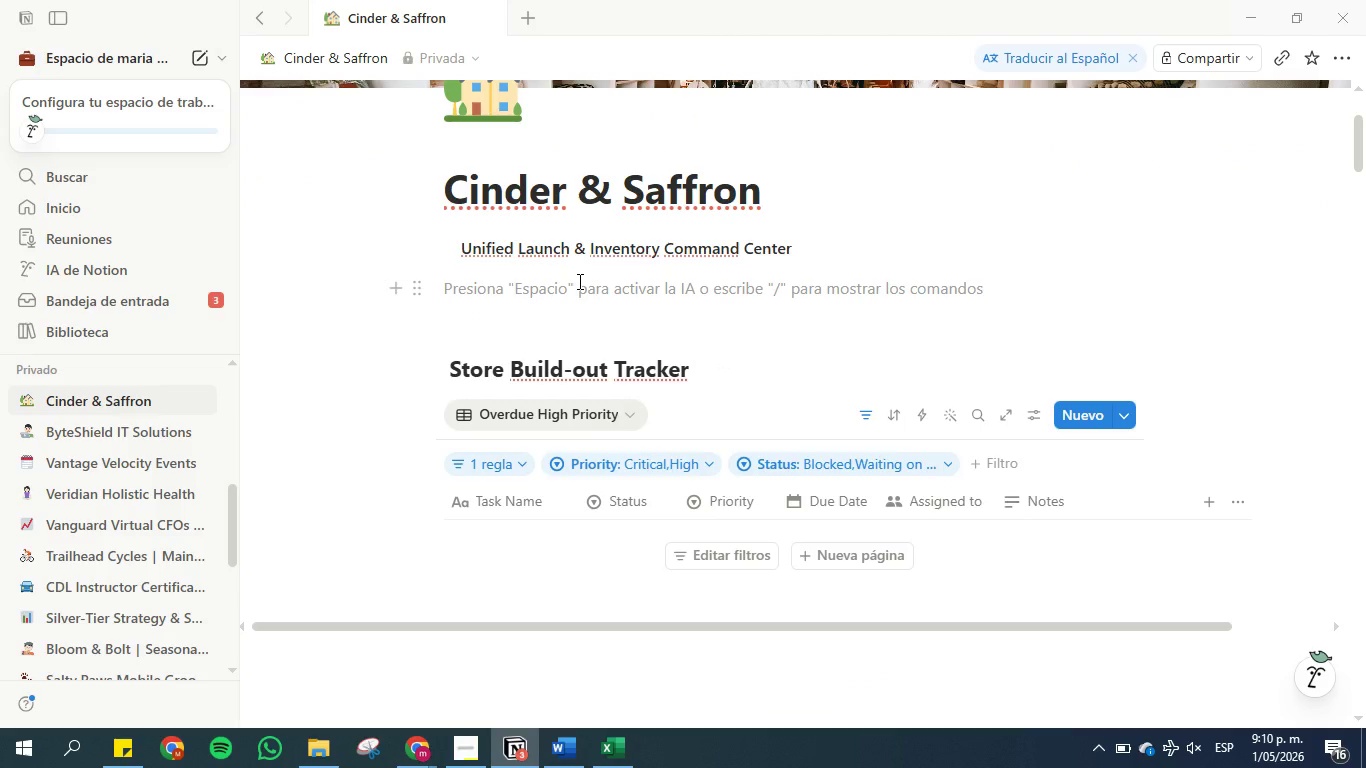 
key(Enter)
 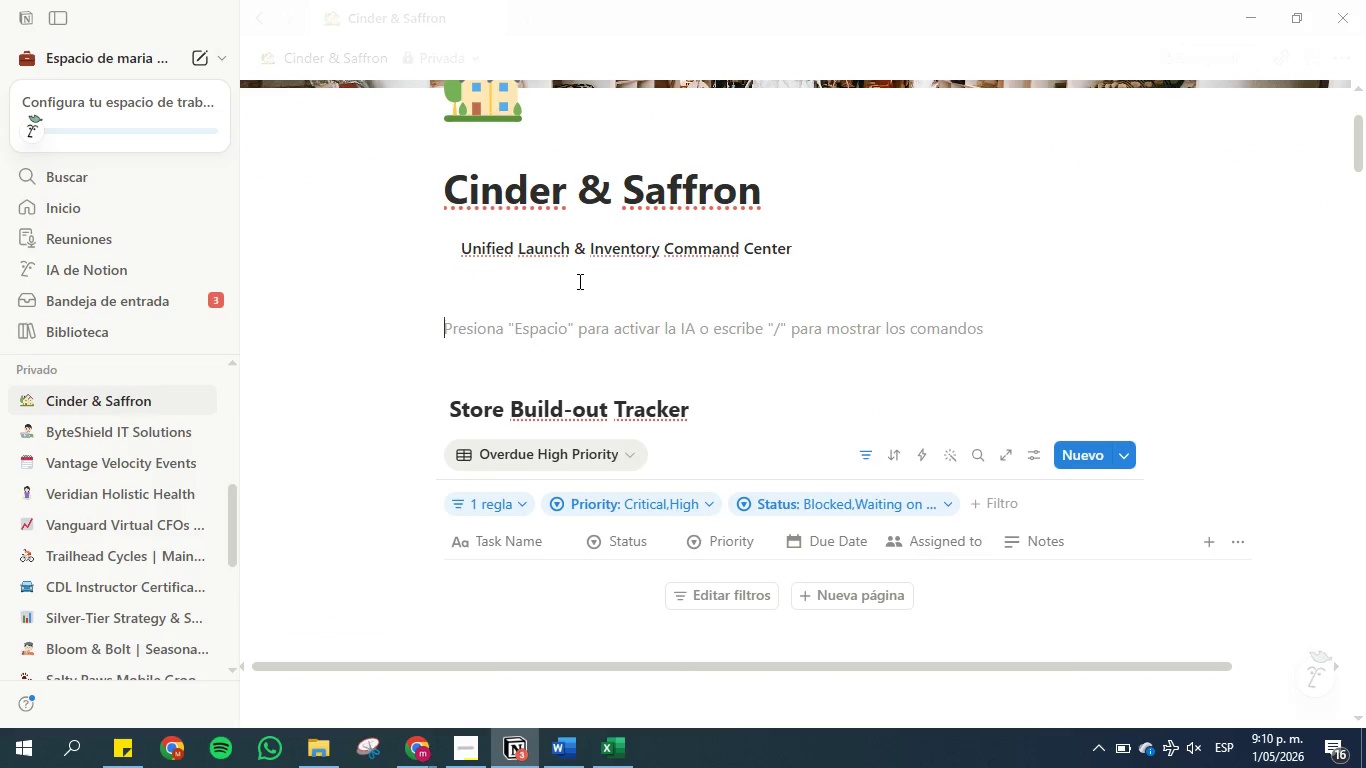 
type(Dashboard)
 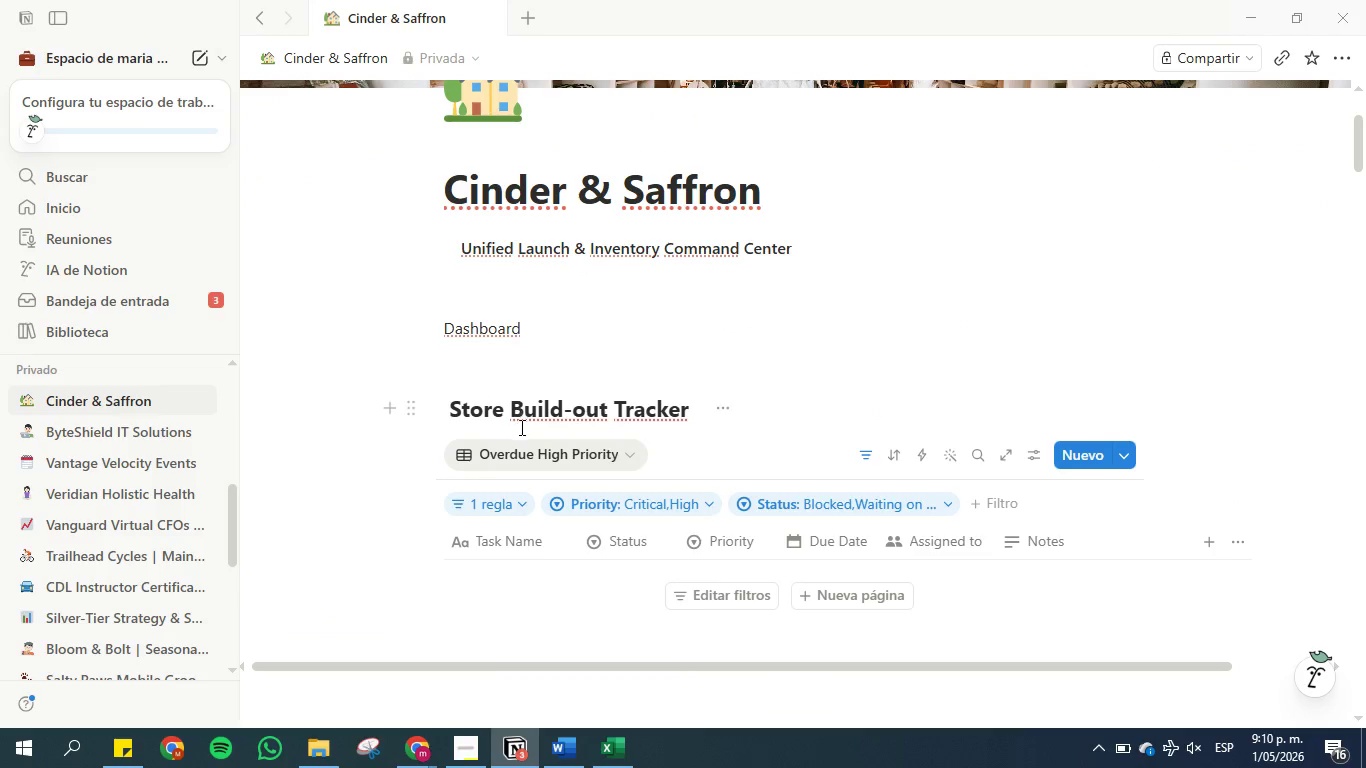 
left_click([446, 326])
 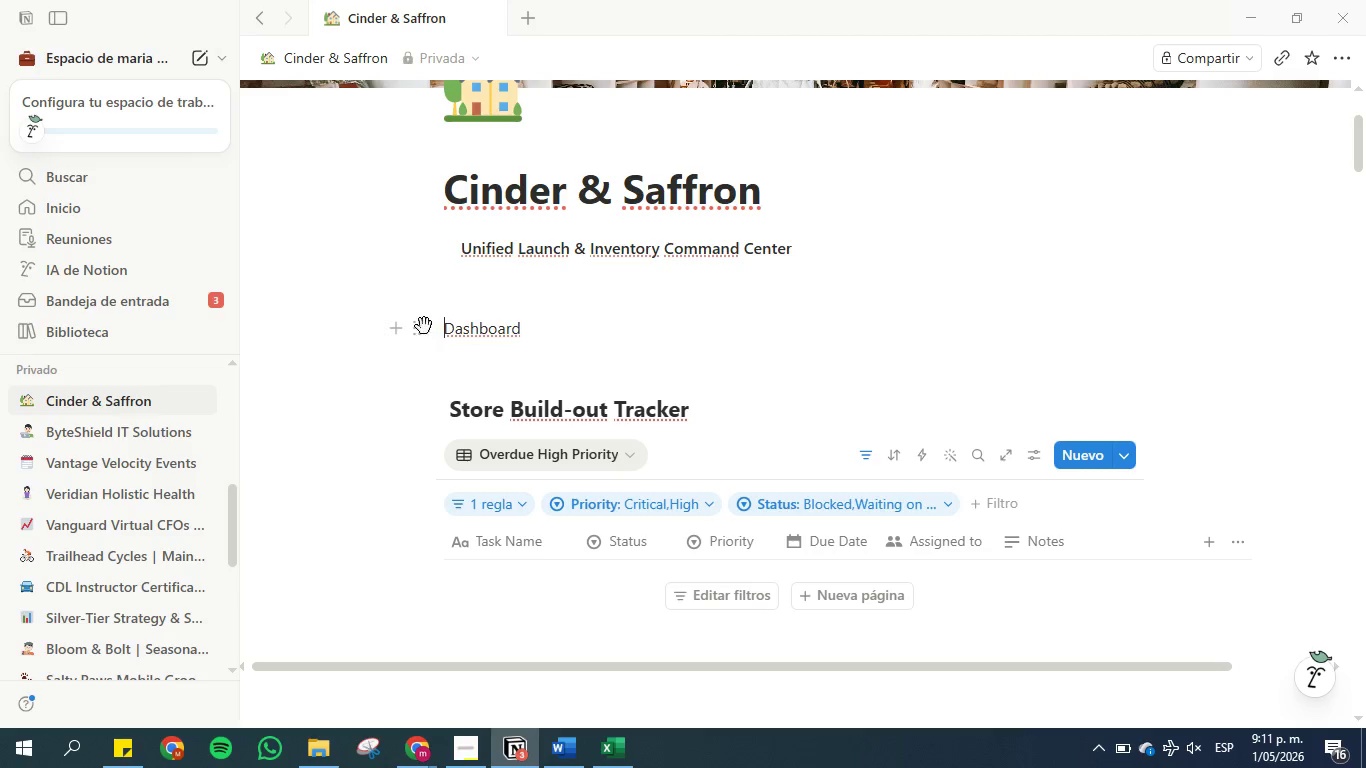 
left_click([421, 327])
 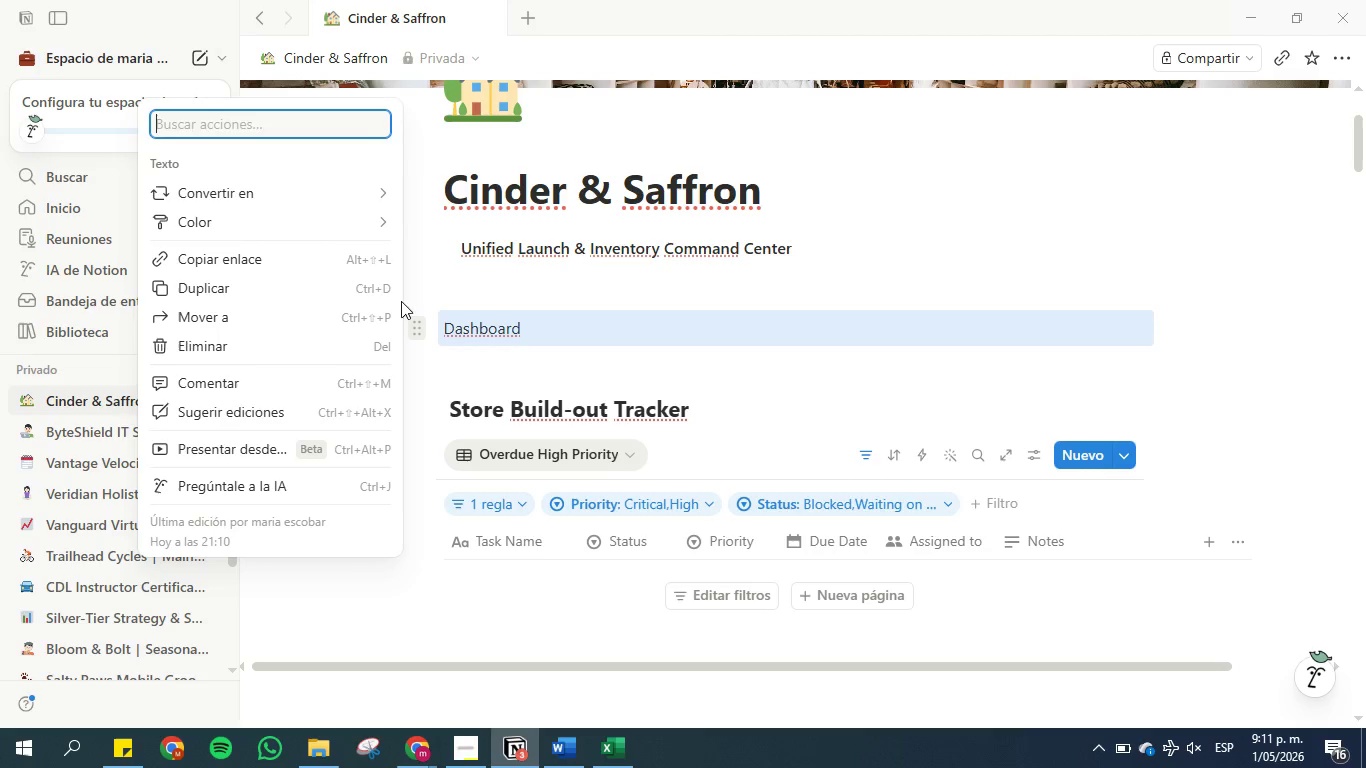 
mouse_move([316, 200])
 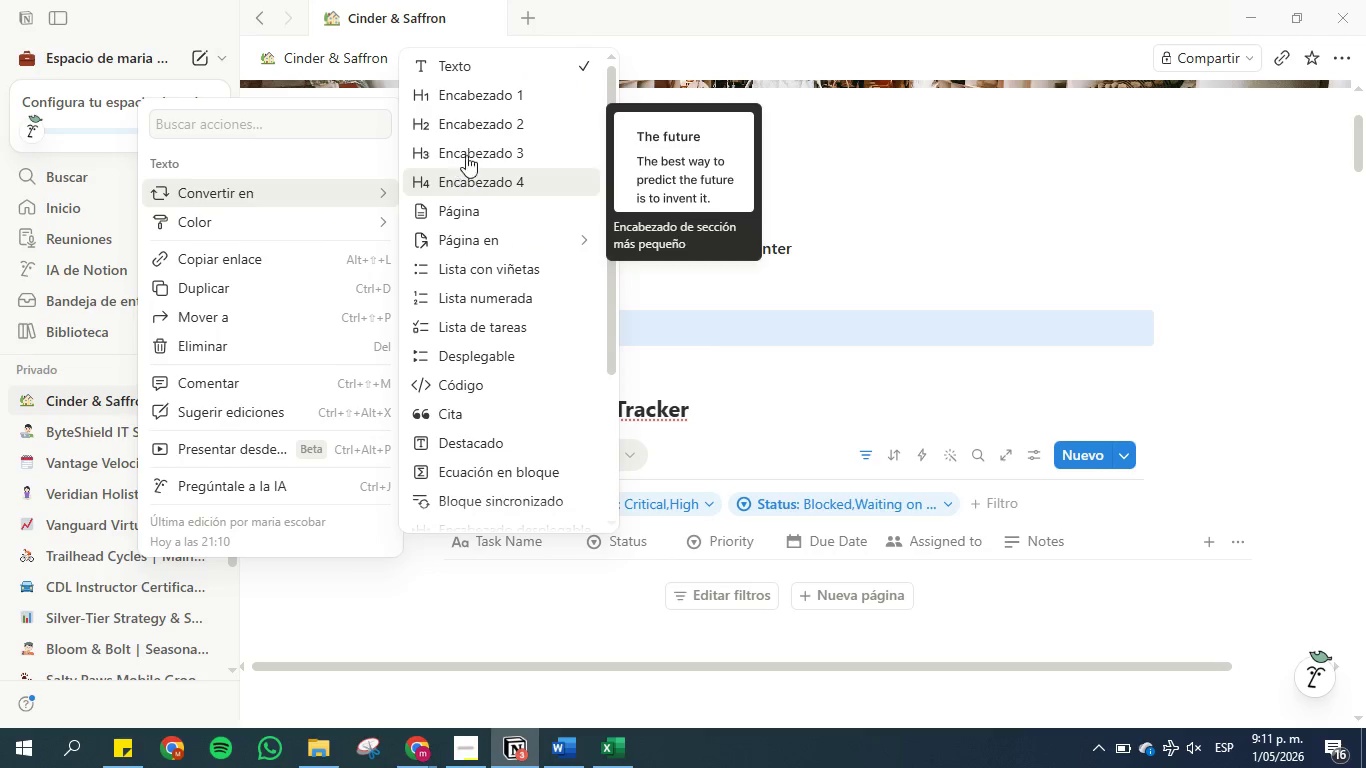 
left_click([475, 129])
 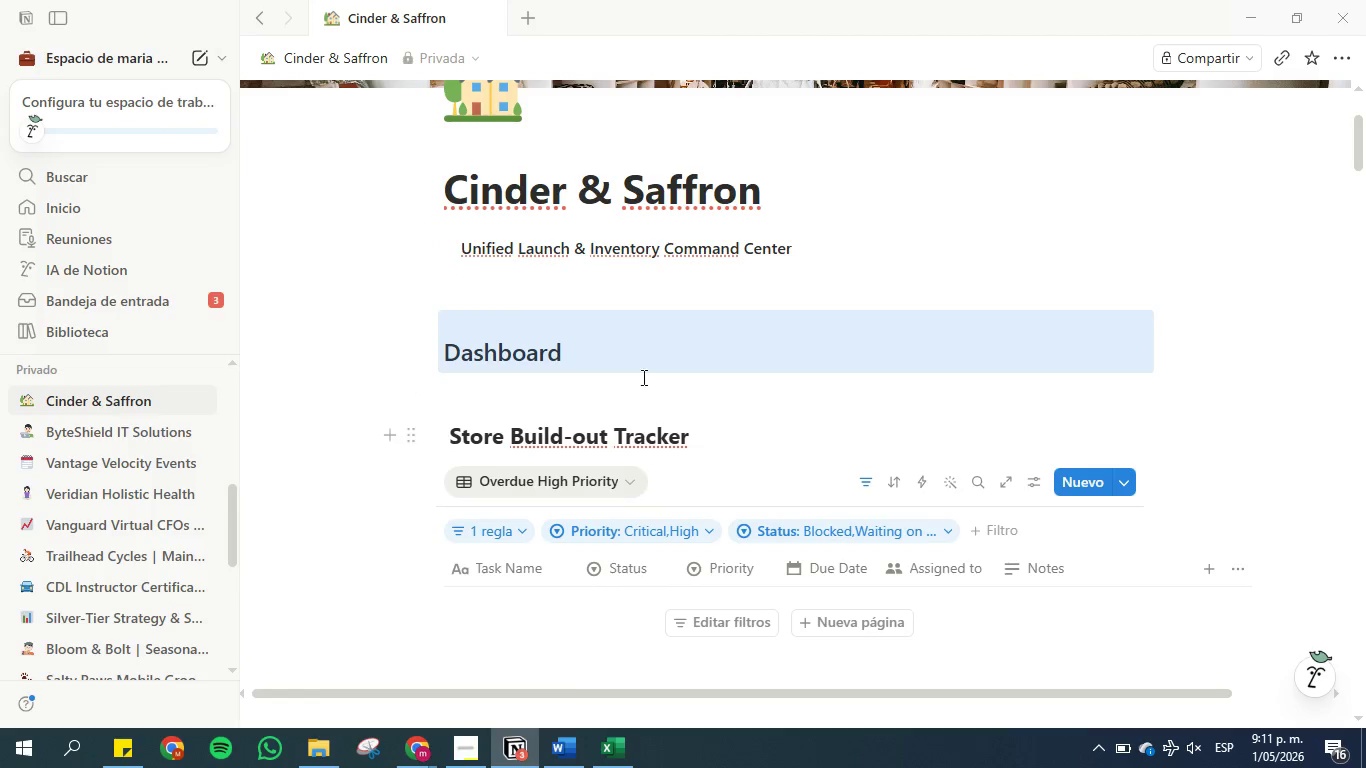 
left_click([627, 357])
 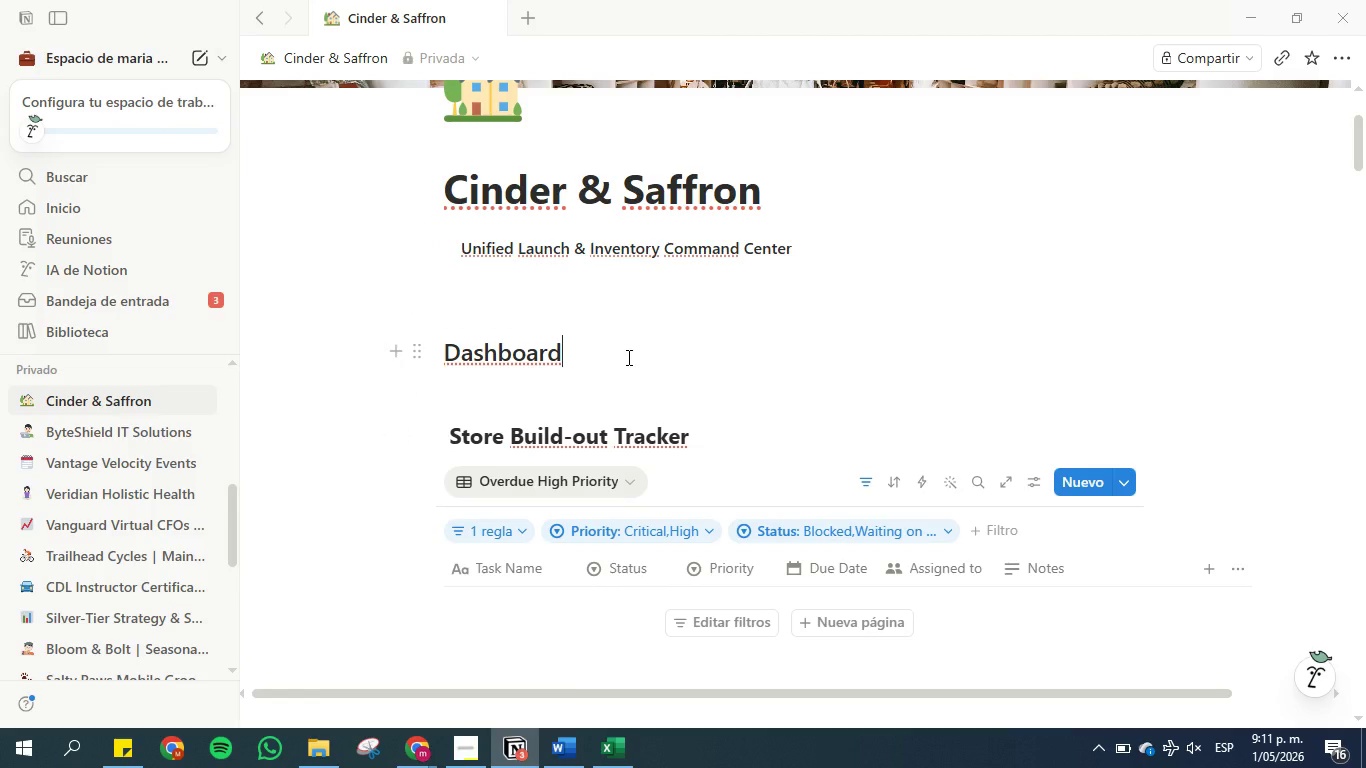 
key(Enter)
 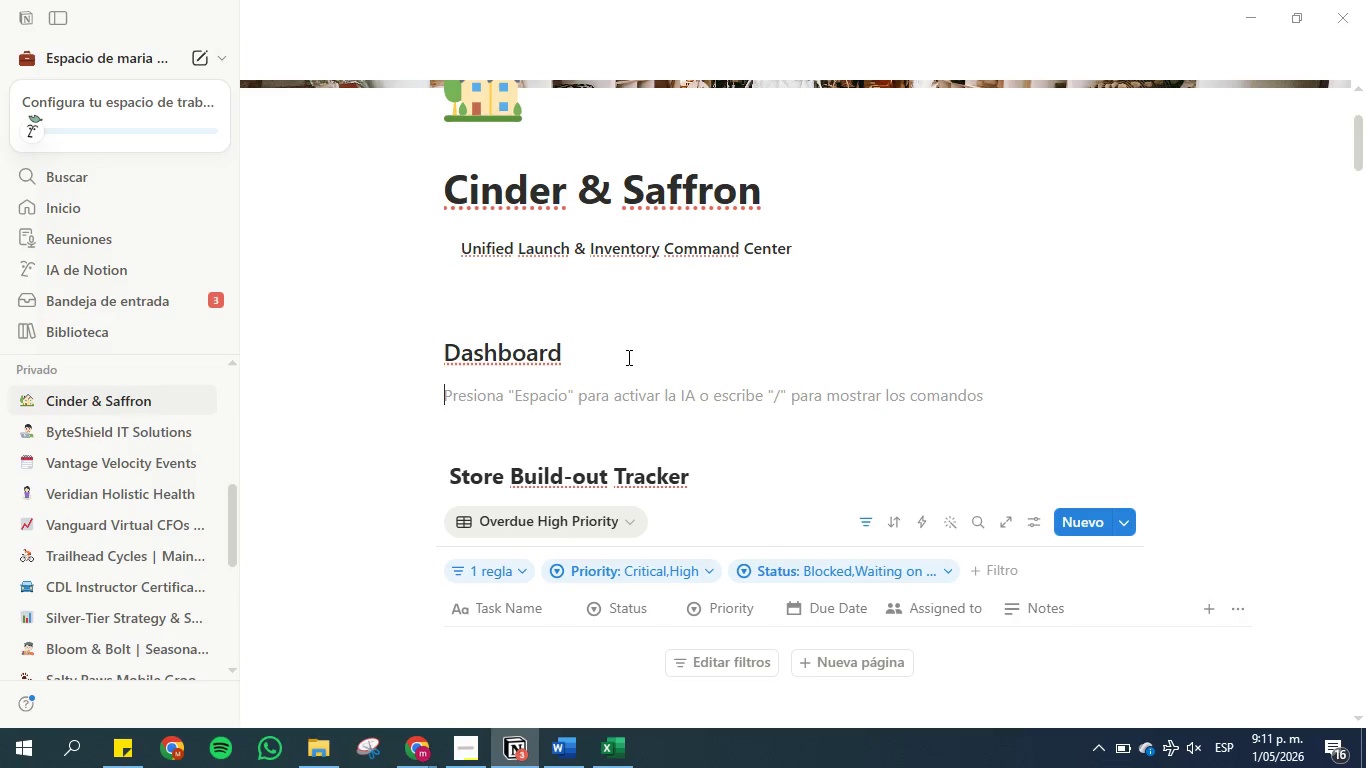 
wait(5.86)
 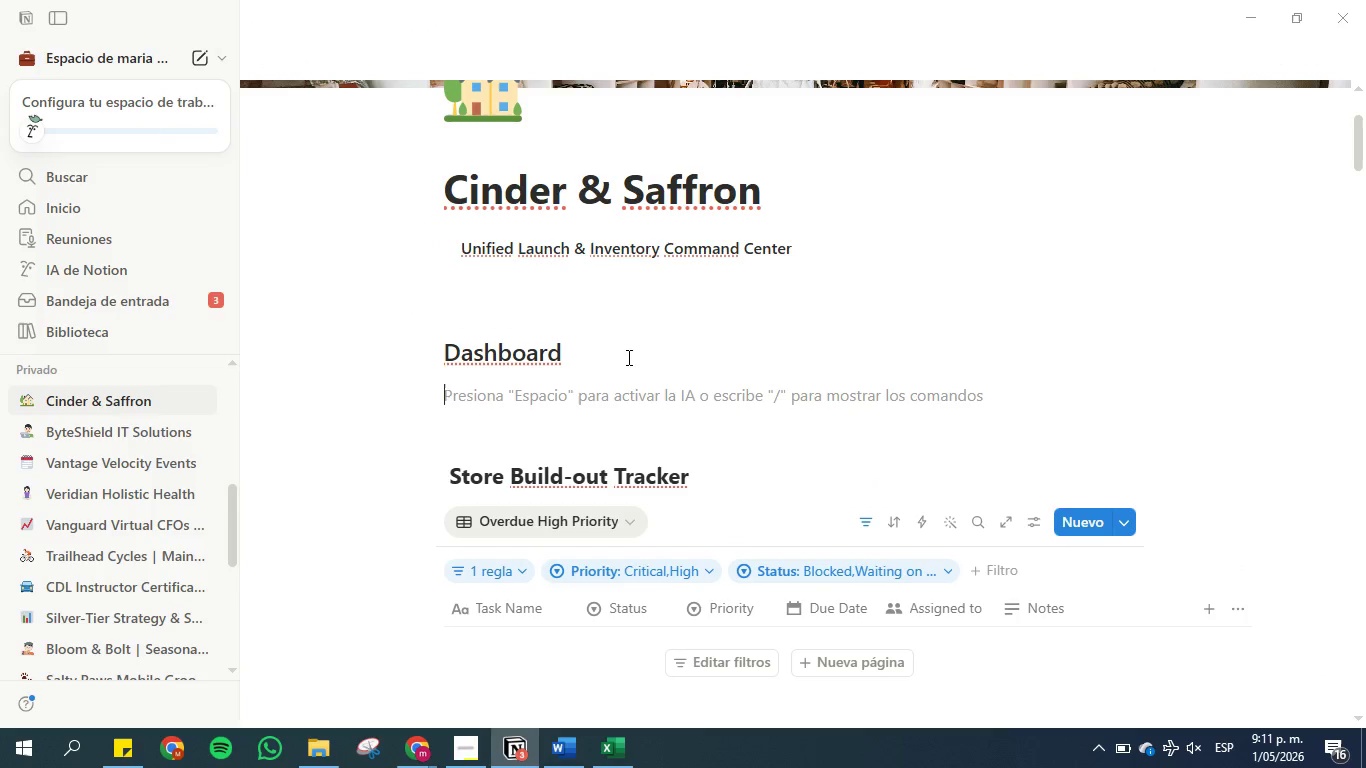 
type(Store Lamch )
key(Backspace)
key(Backspace)
key(Backspace)
key(Backspace)
type(m)
key(Backspace)
type(mh)
key(Backspace)
key(Backspace)
type(nch)
 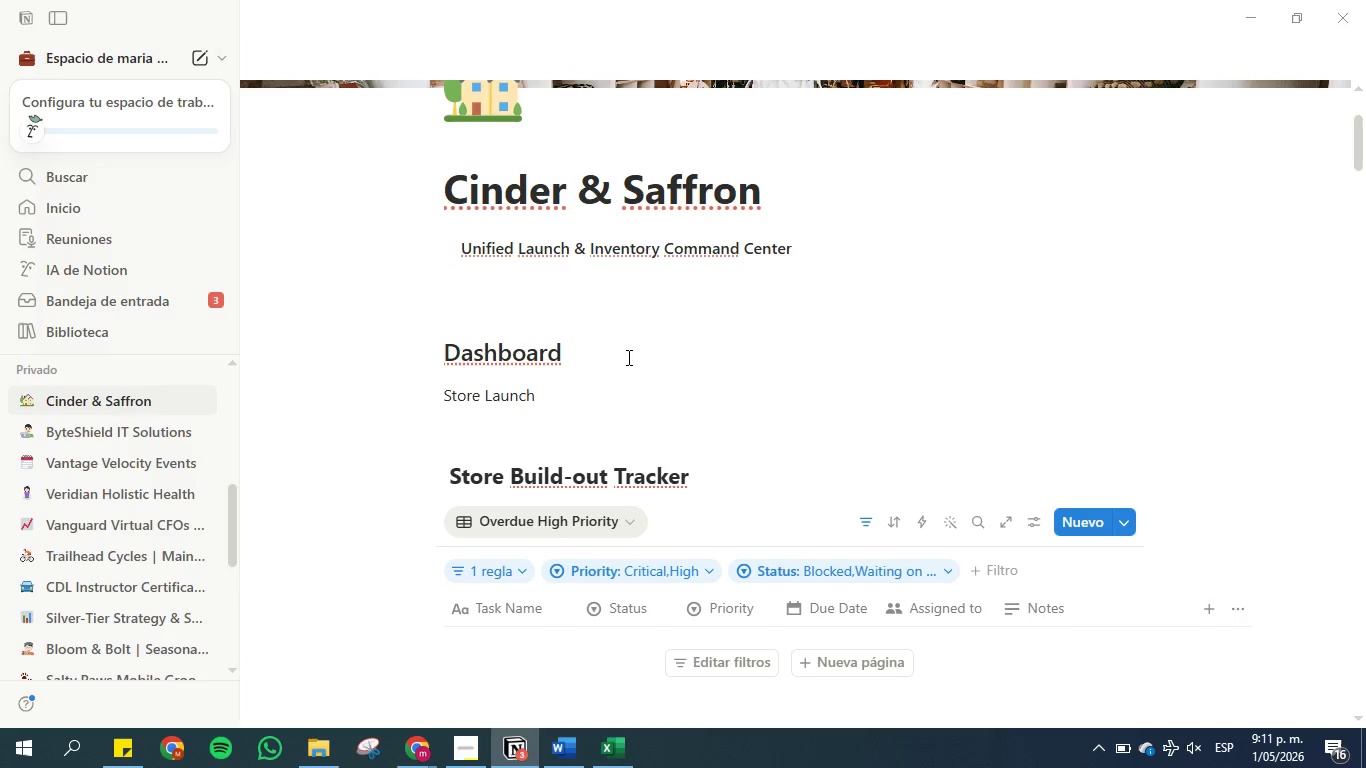 
hold_key(key=U, duration=0.34)
 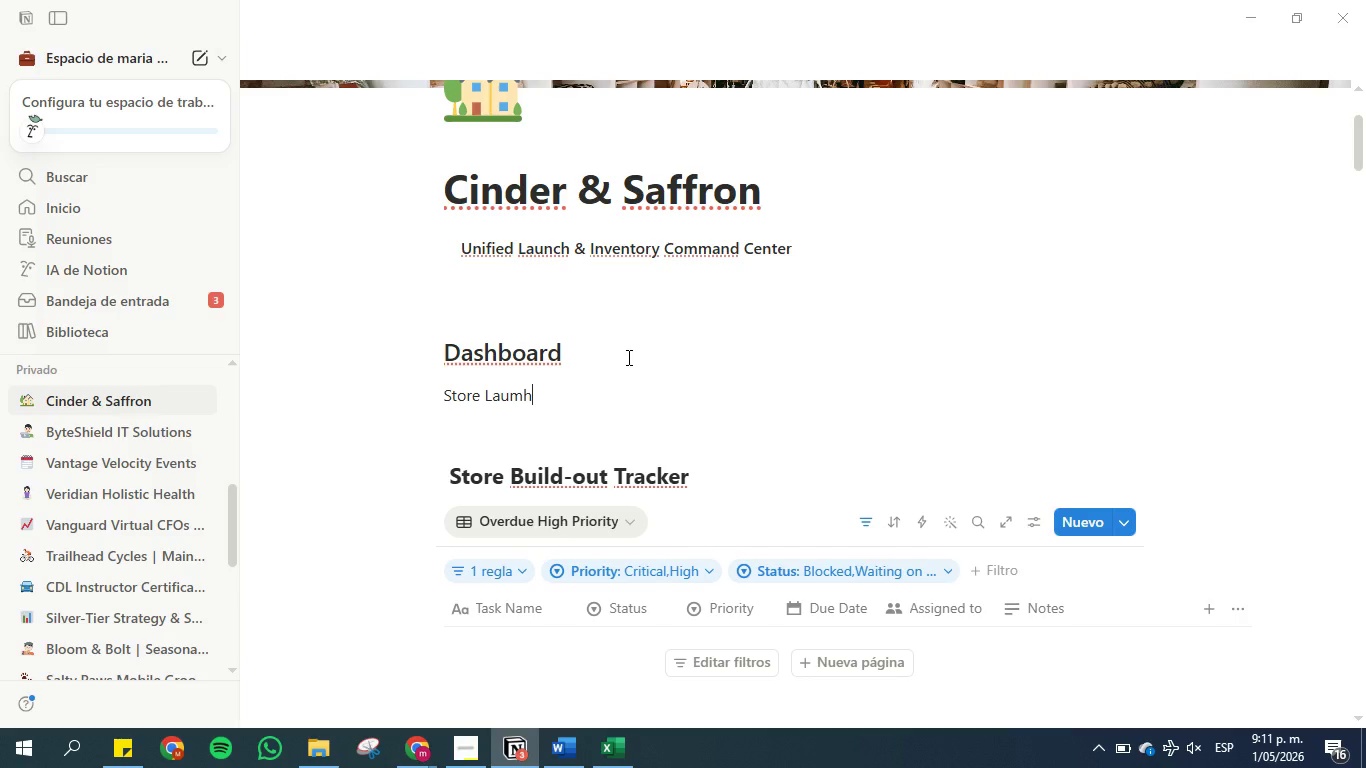 
key(Enter)
 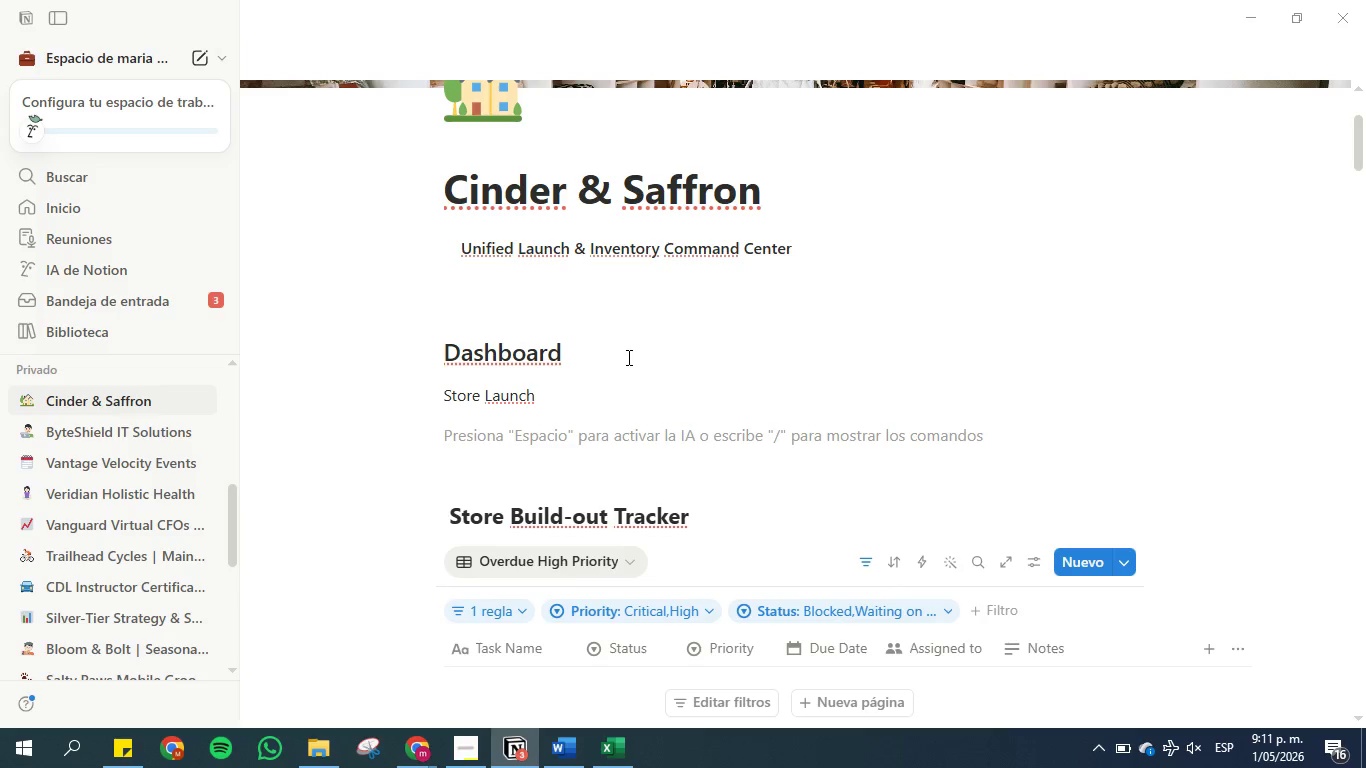 
type(Board Kamban )
 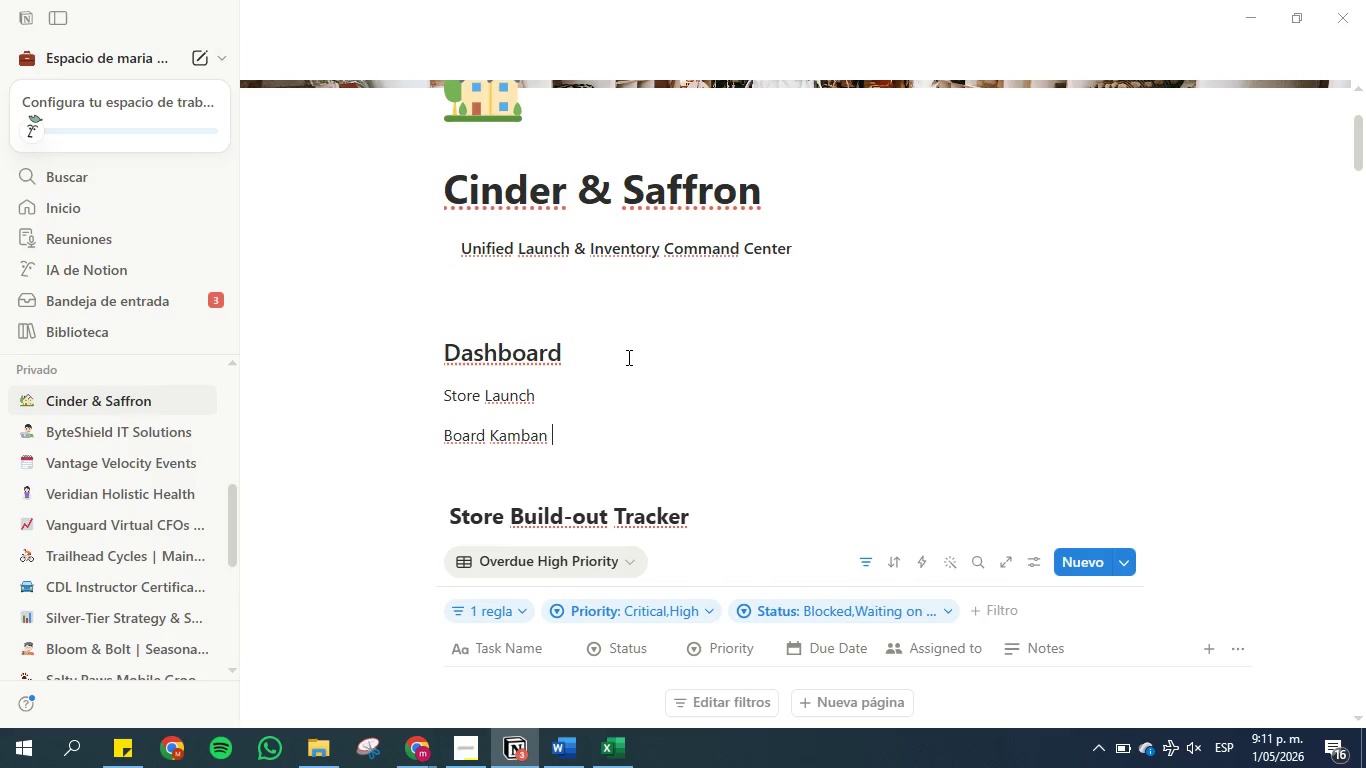 
key(Enter)
 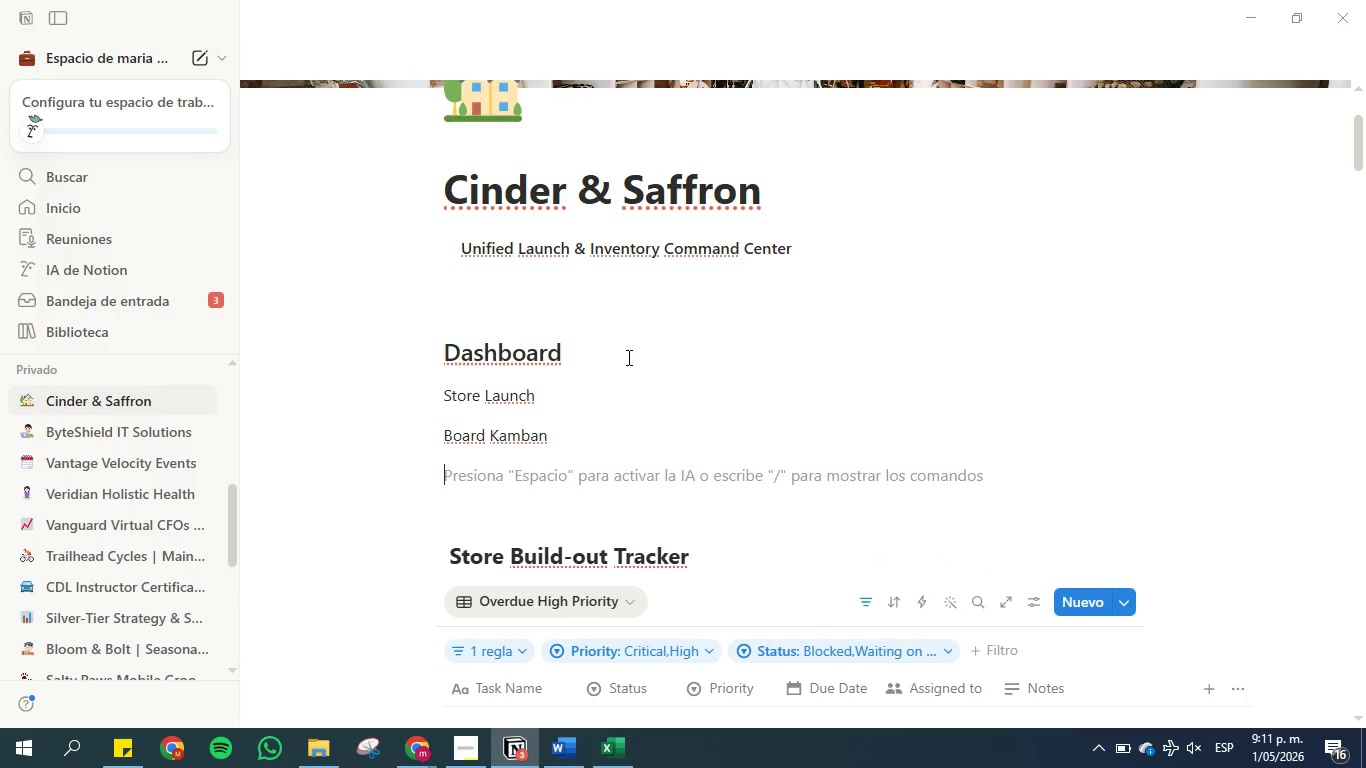 
type(Timeline )
 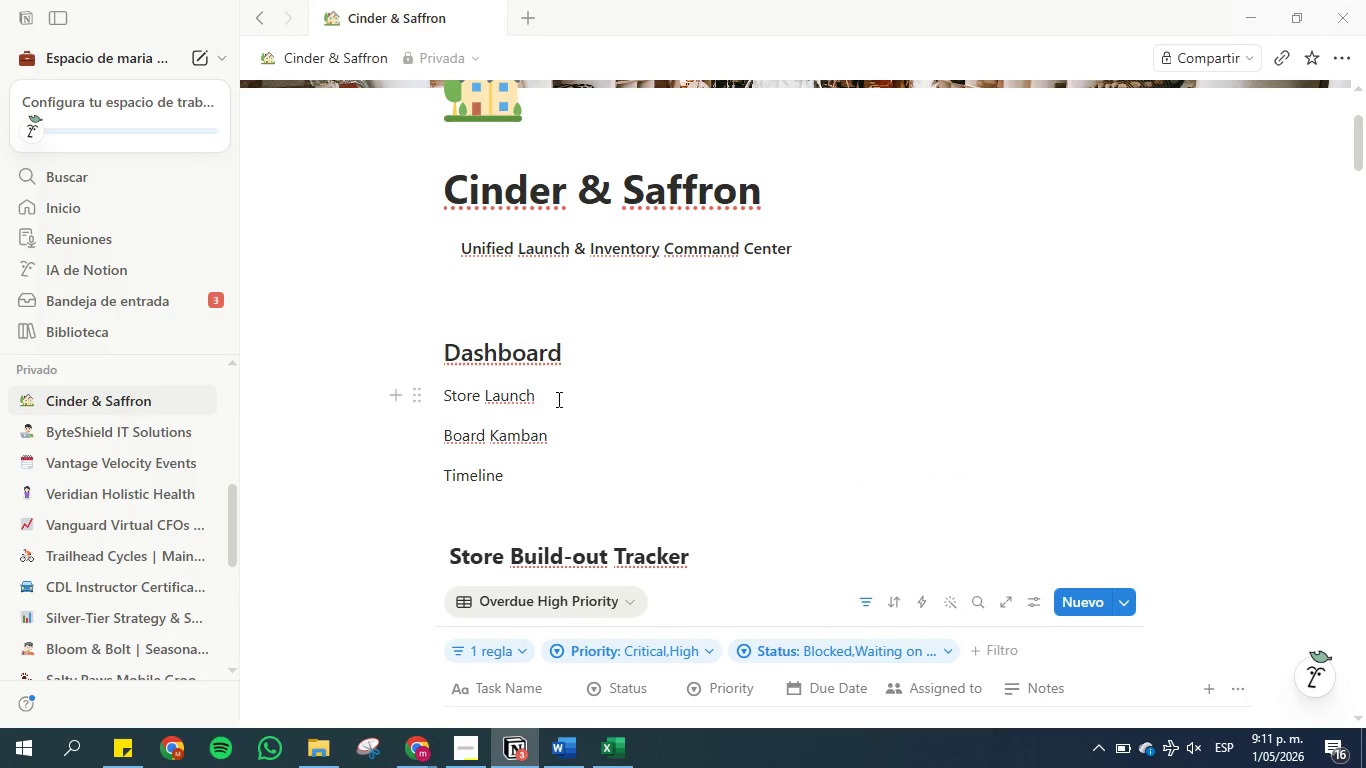 
left_click_drag(start_coordinate=[552, 399], to_coordinate=[441, 399])
 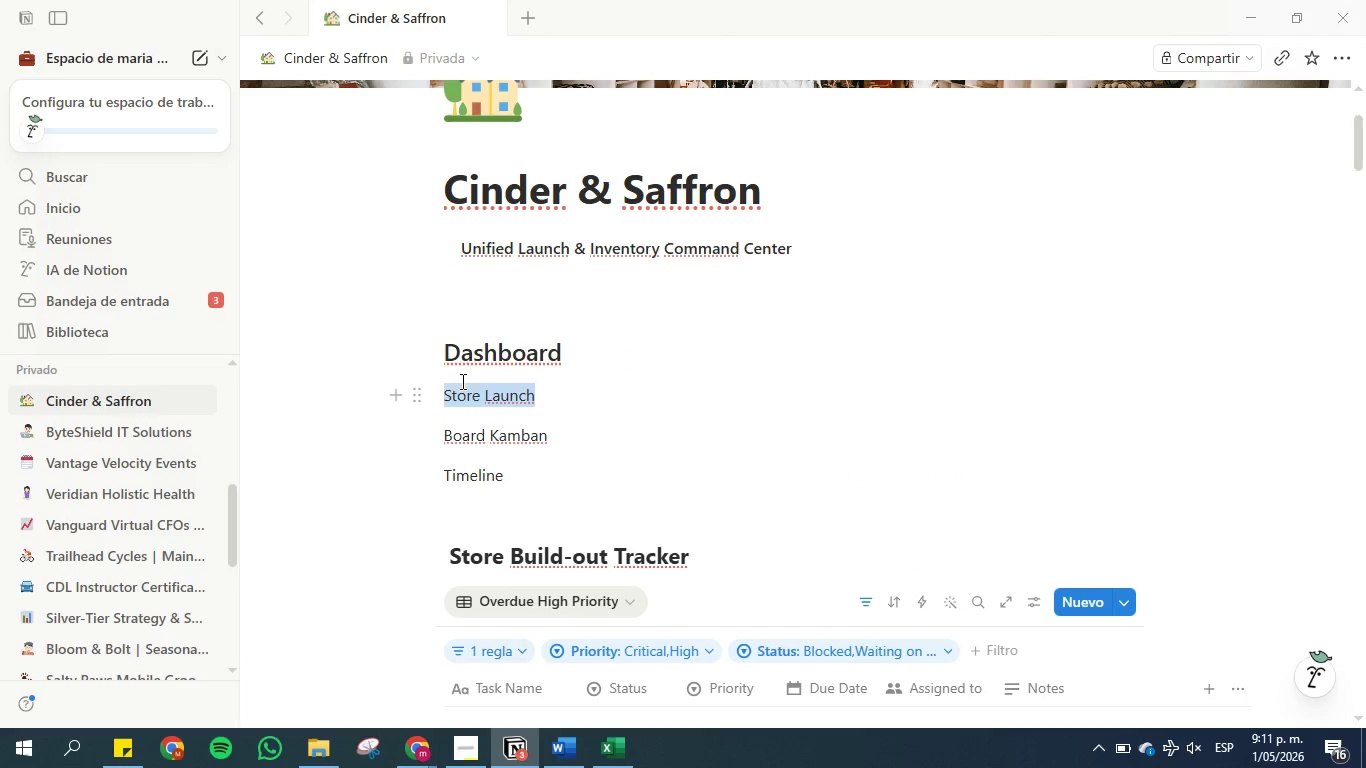 
left_click([435, 391])
 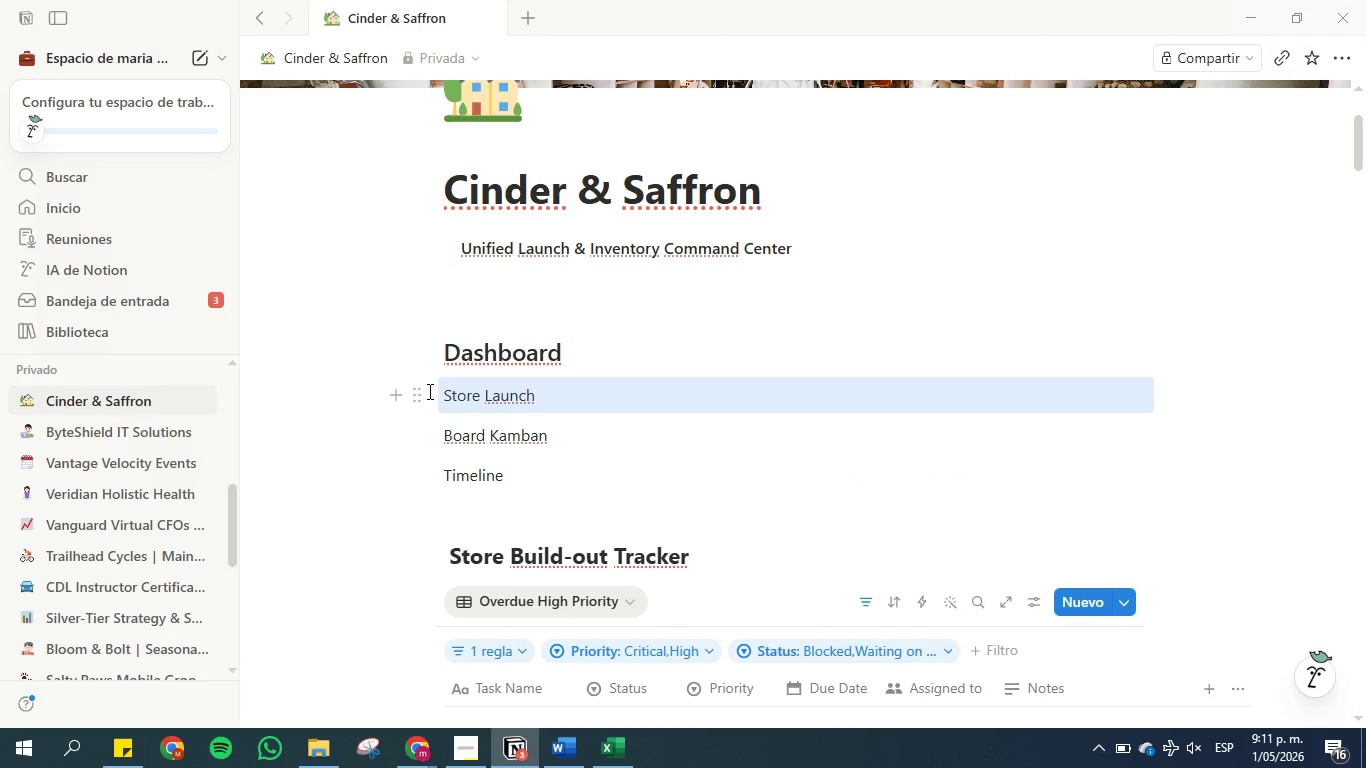 
left_click([424, 391])
 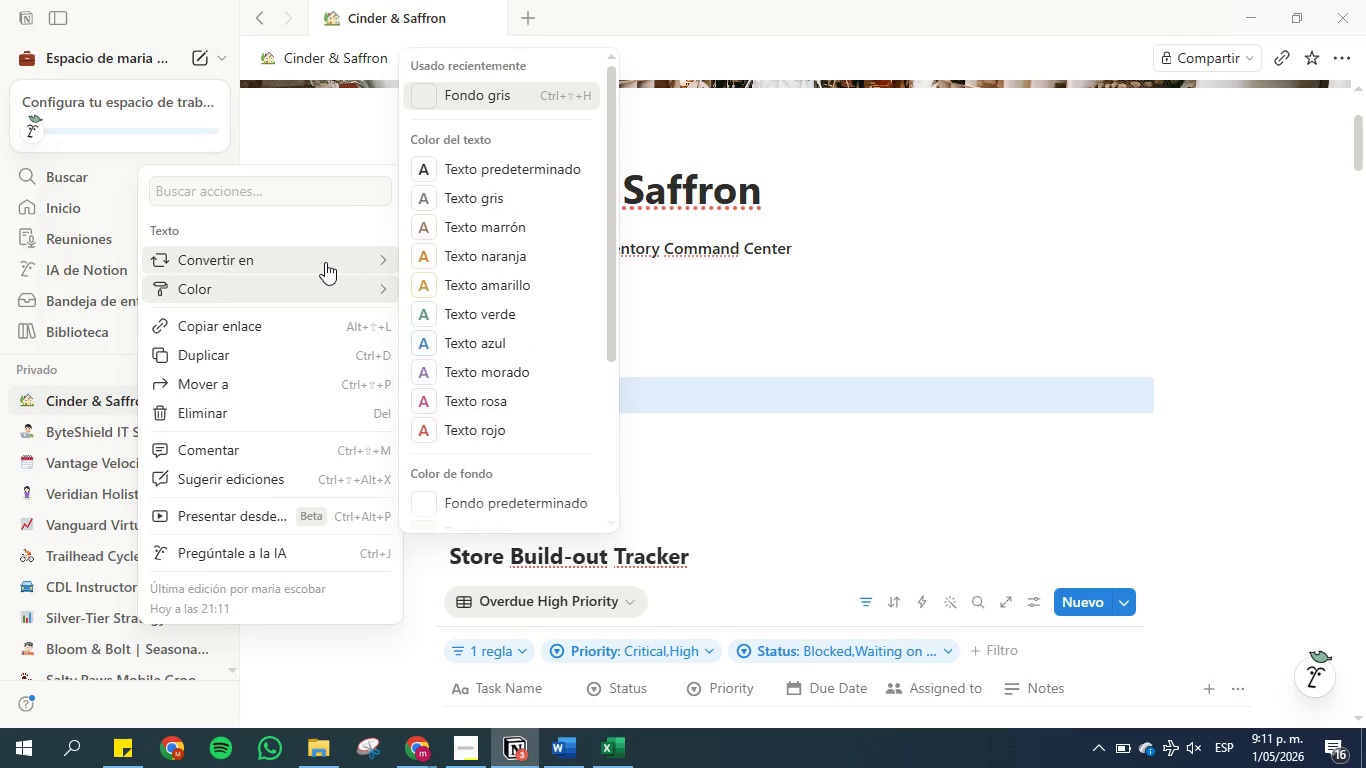 
mouse_move([328, 257])
 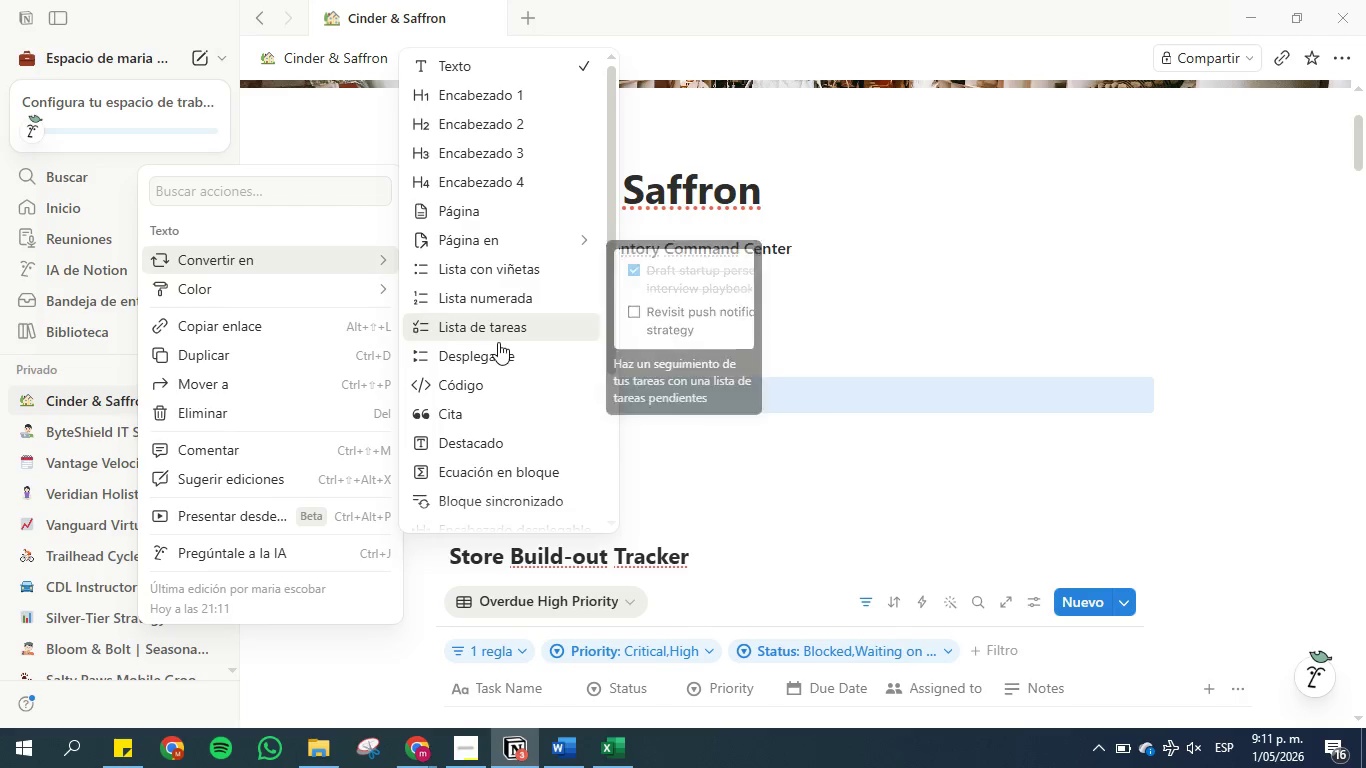 
left_click([498, 343])
 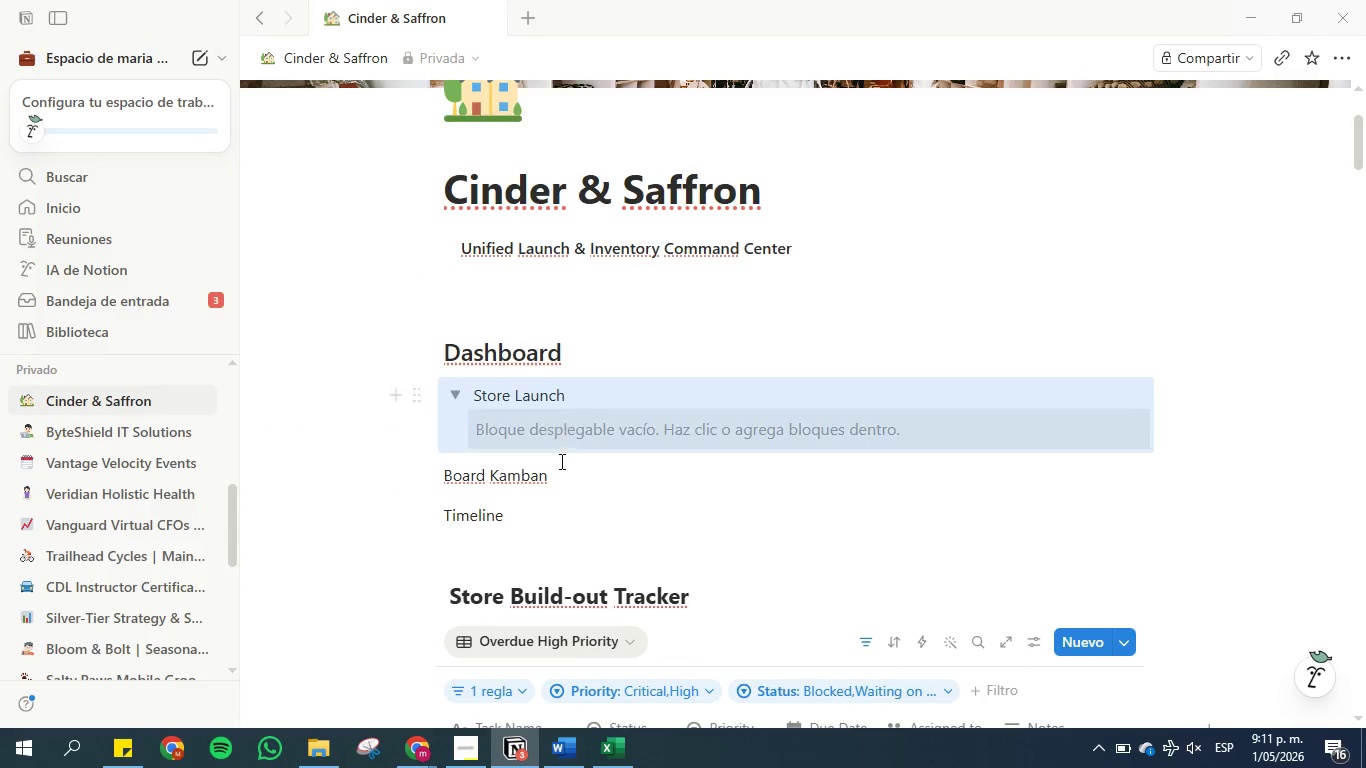 
left_click([560, 445])
 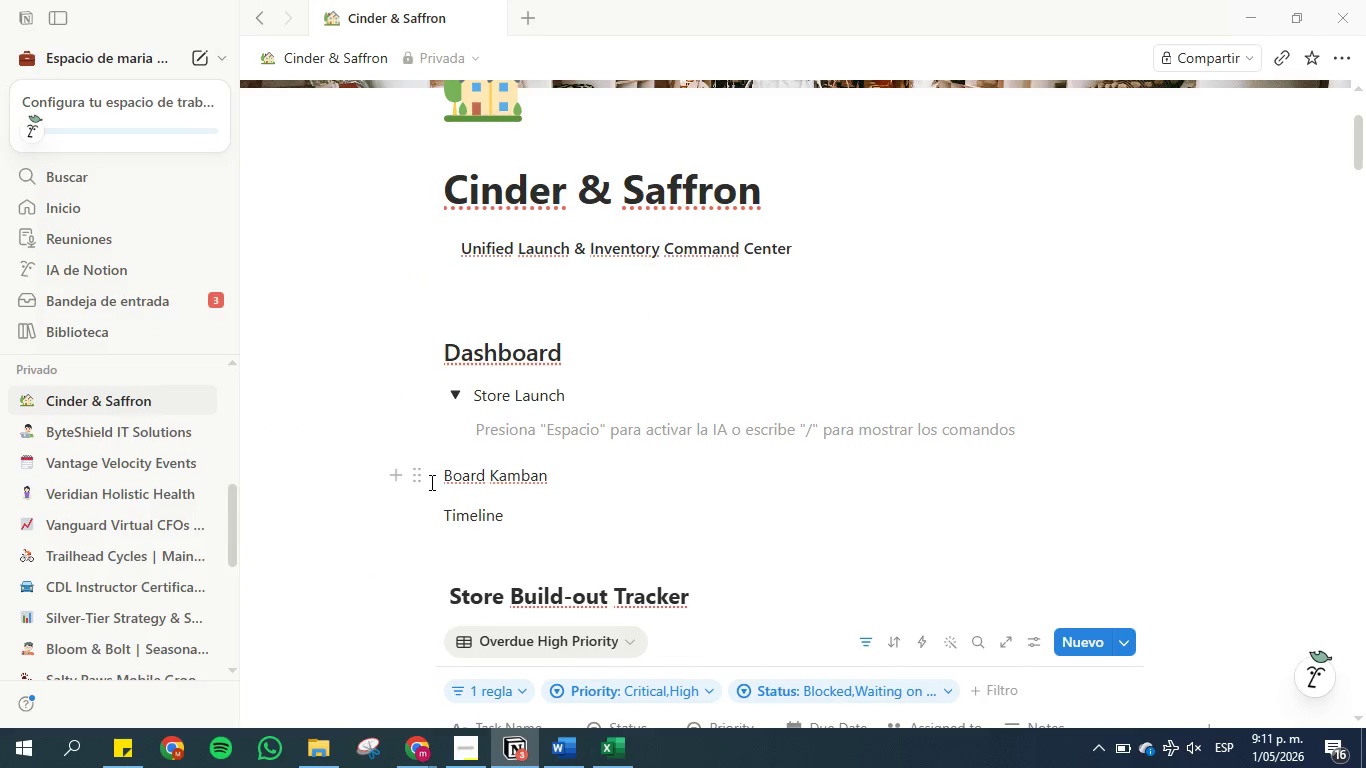 
left_click_drag(start_coordinate=[420, 482], to_coordinate=[481, 425])
 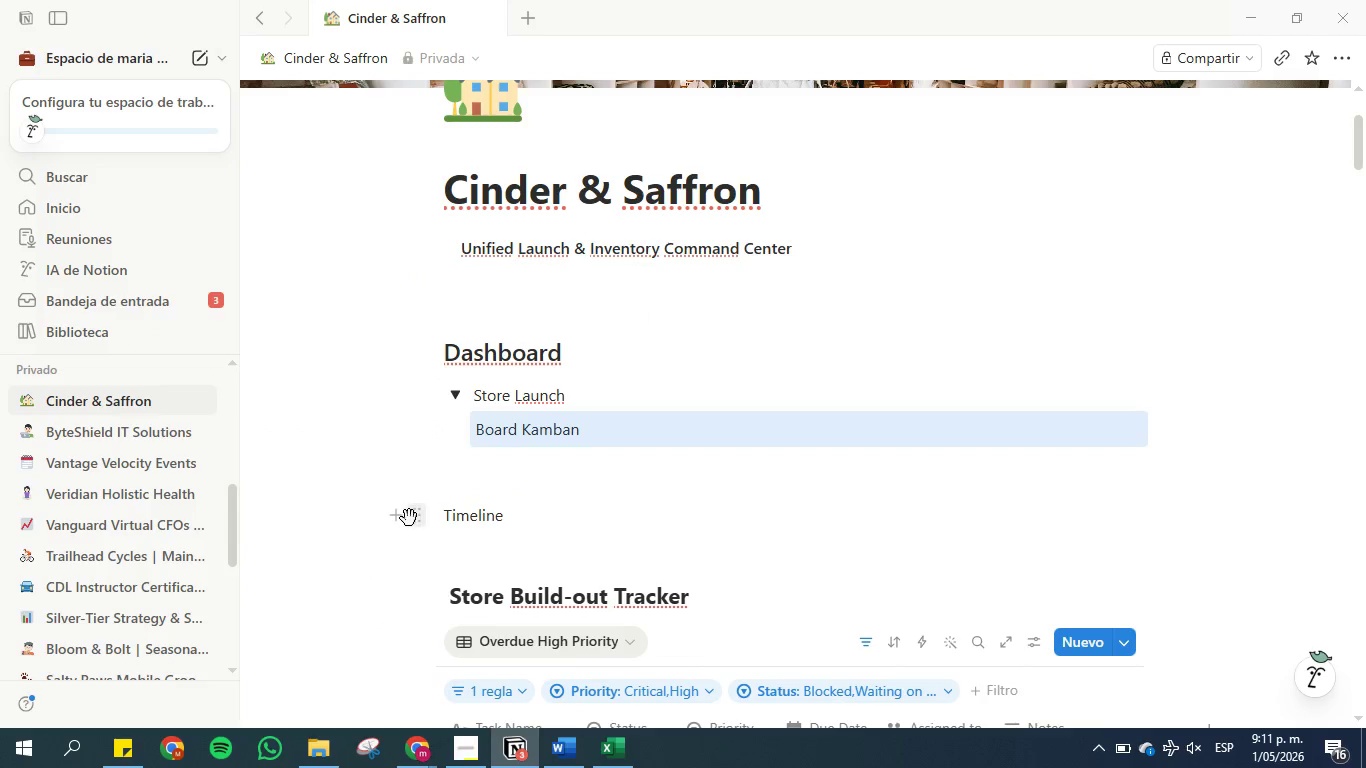 
left_click_drag(start_coordinate=[410, 519], to_coordinate=[464, 455])
 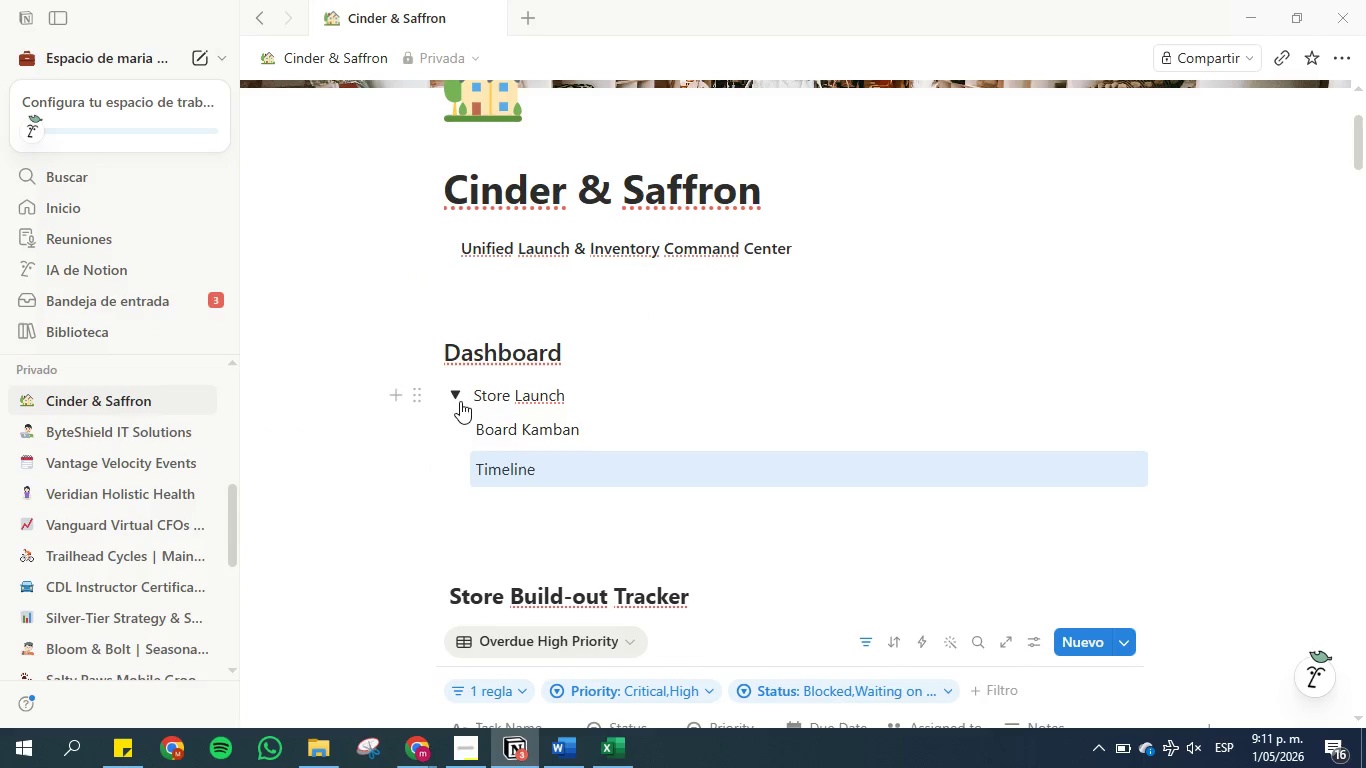 
left_click([453, 393])
 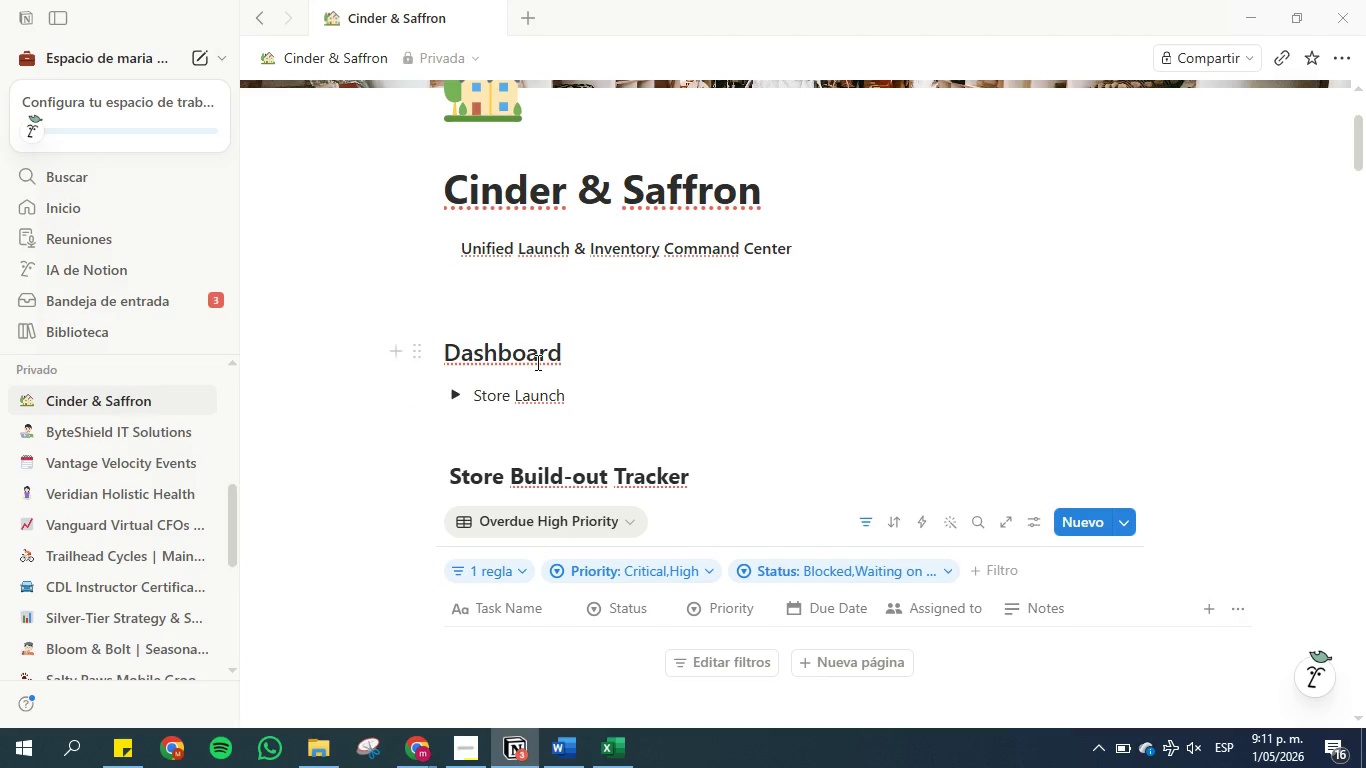 
left_click([580, 361])
 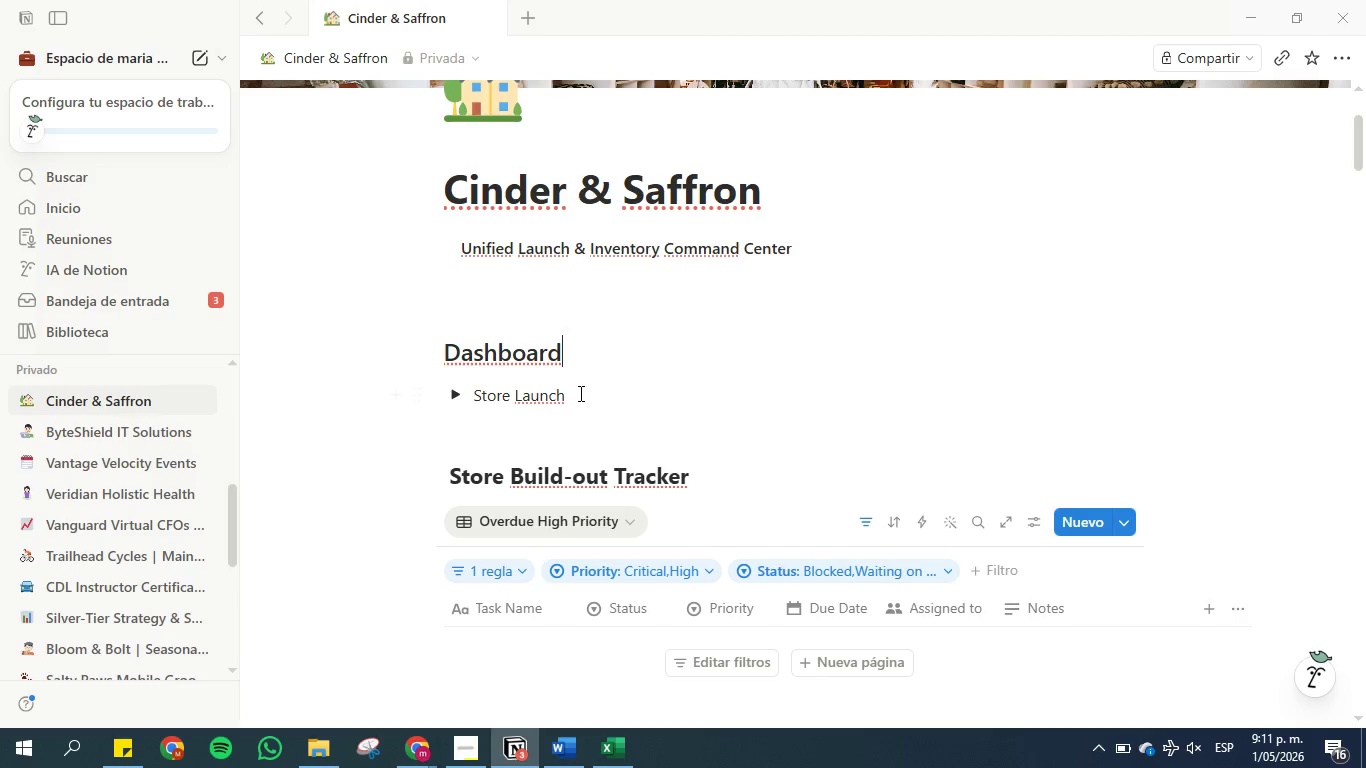 
left_click_drag(start_coordinate=[579, 393], to_coordinate=[476, 396])
 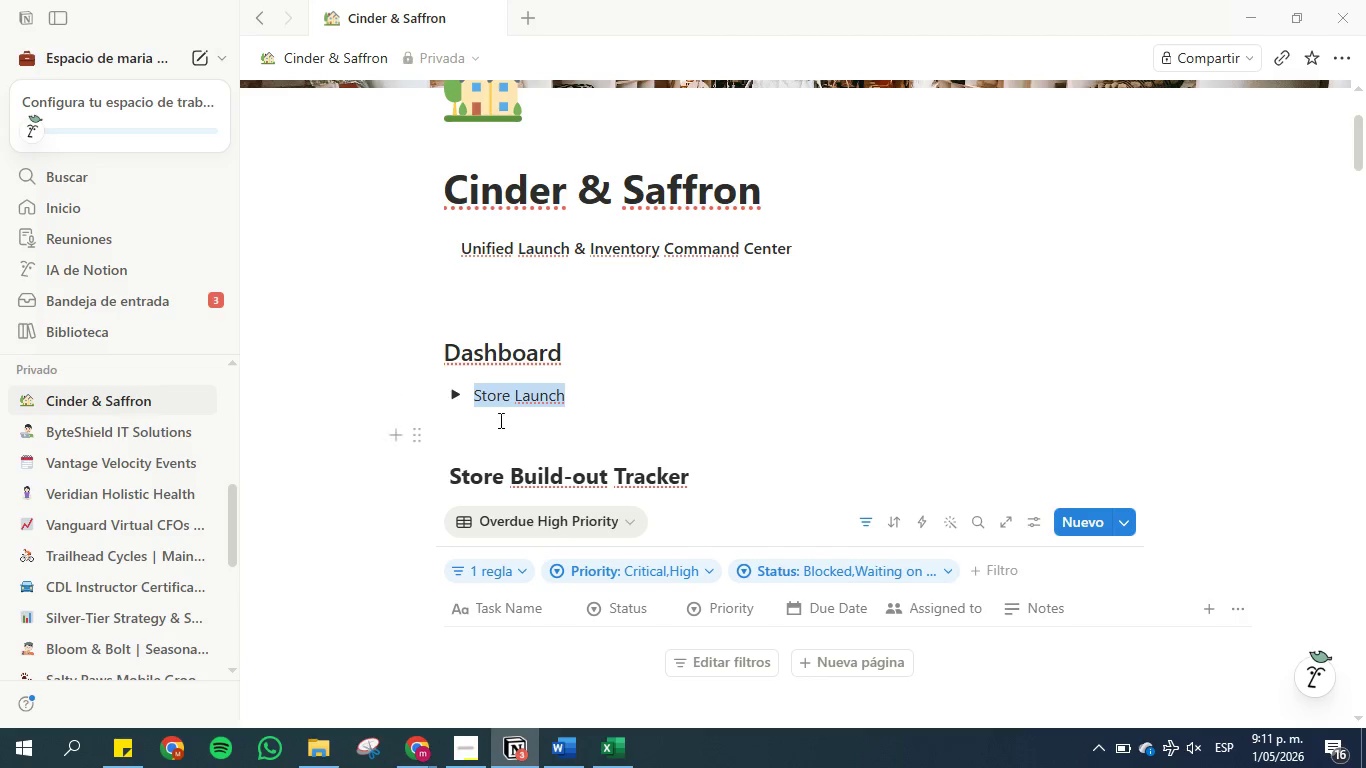 
left_click([498, 390])
 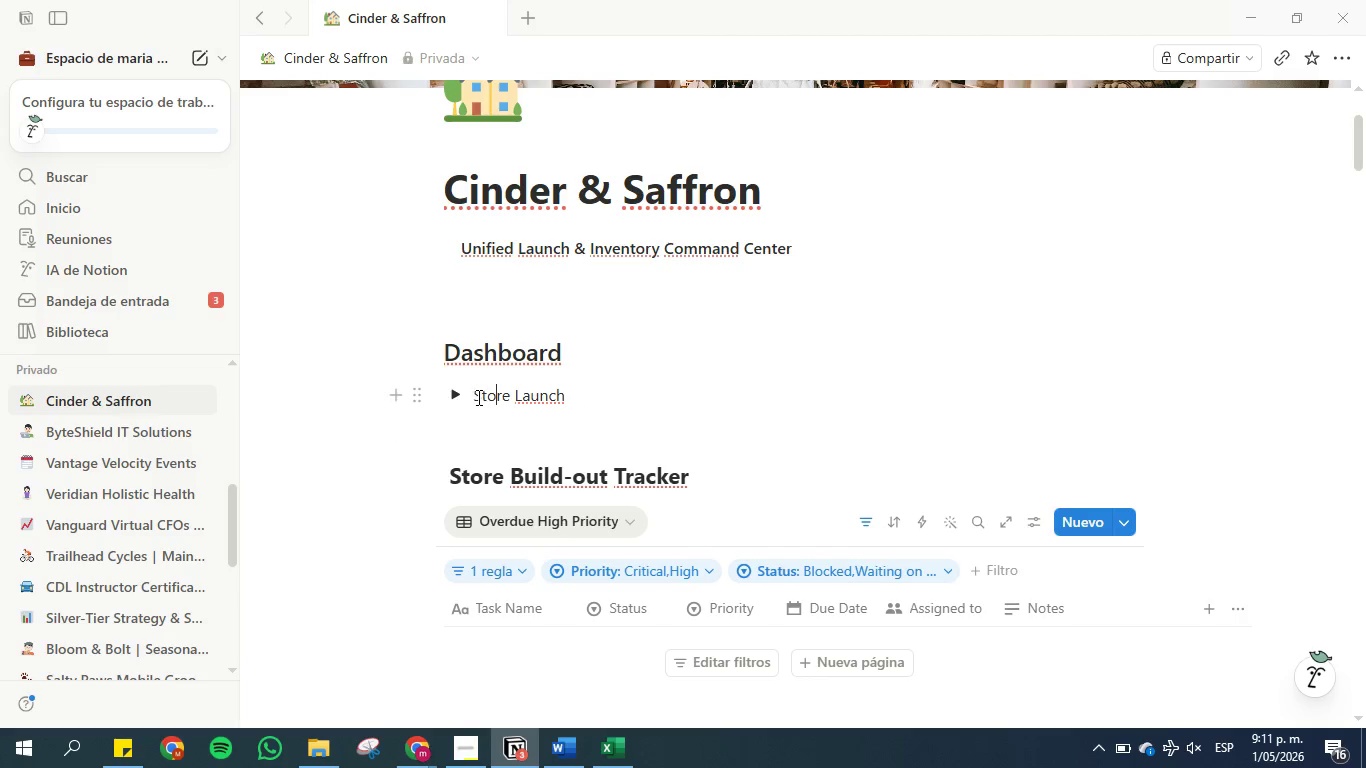 
left_click_drag(start_coordinate=[477, 397], to_coordinate=[569, 400])
 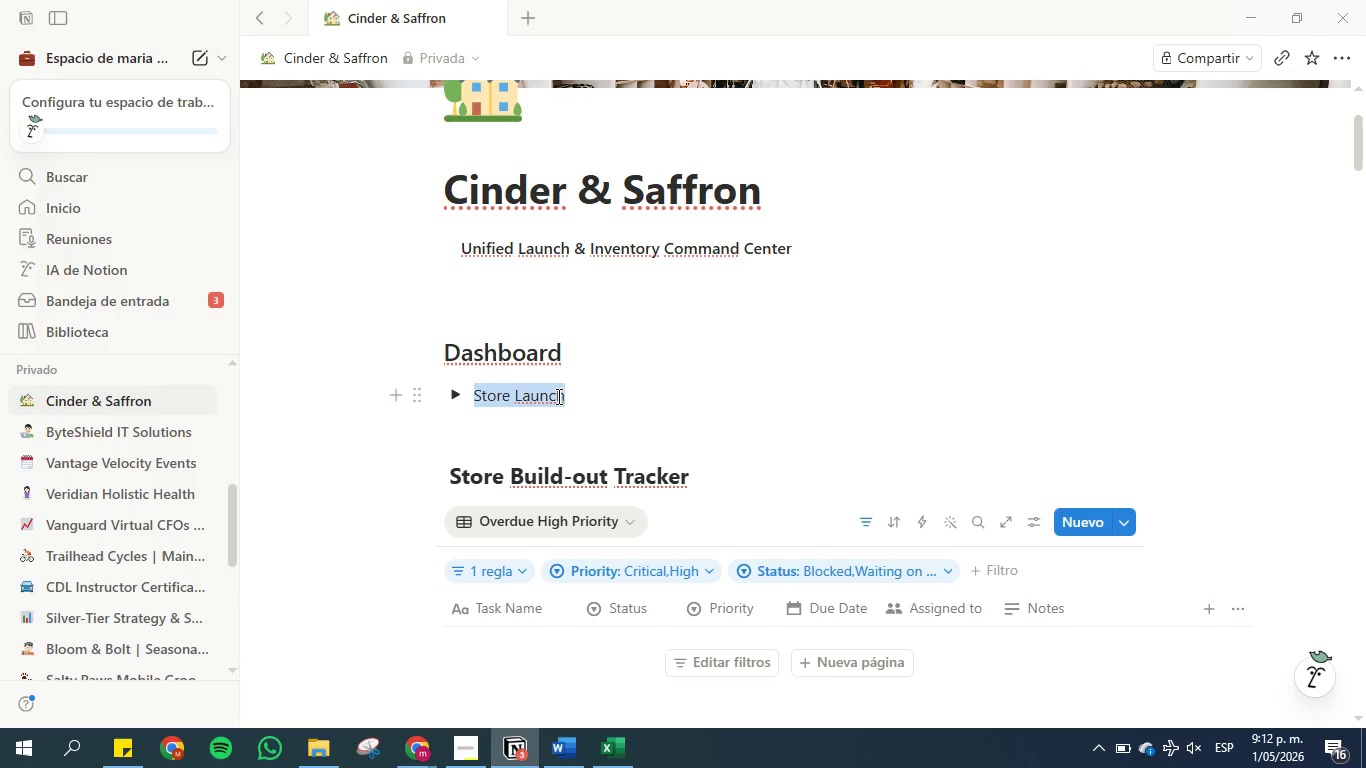 
double_click([557, 396])
 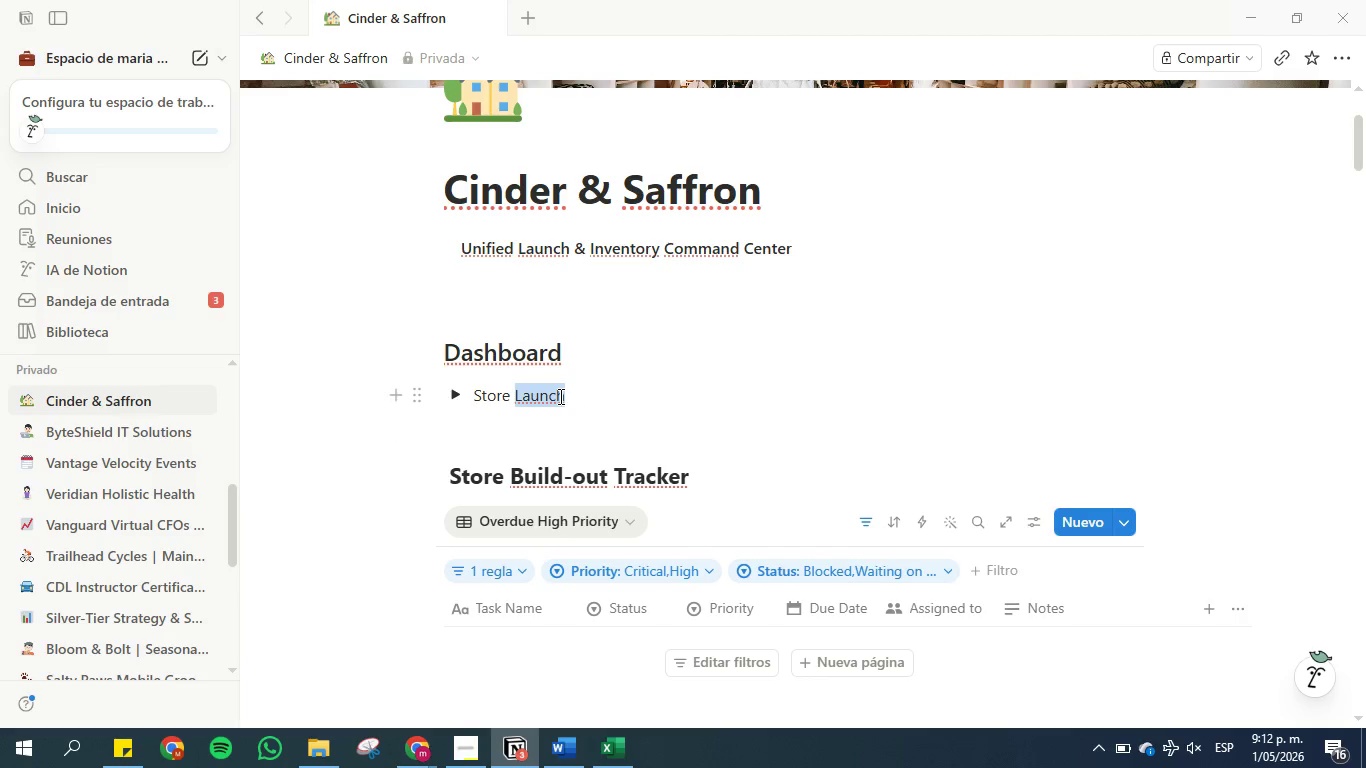 
left_click([564, 396])
 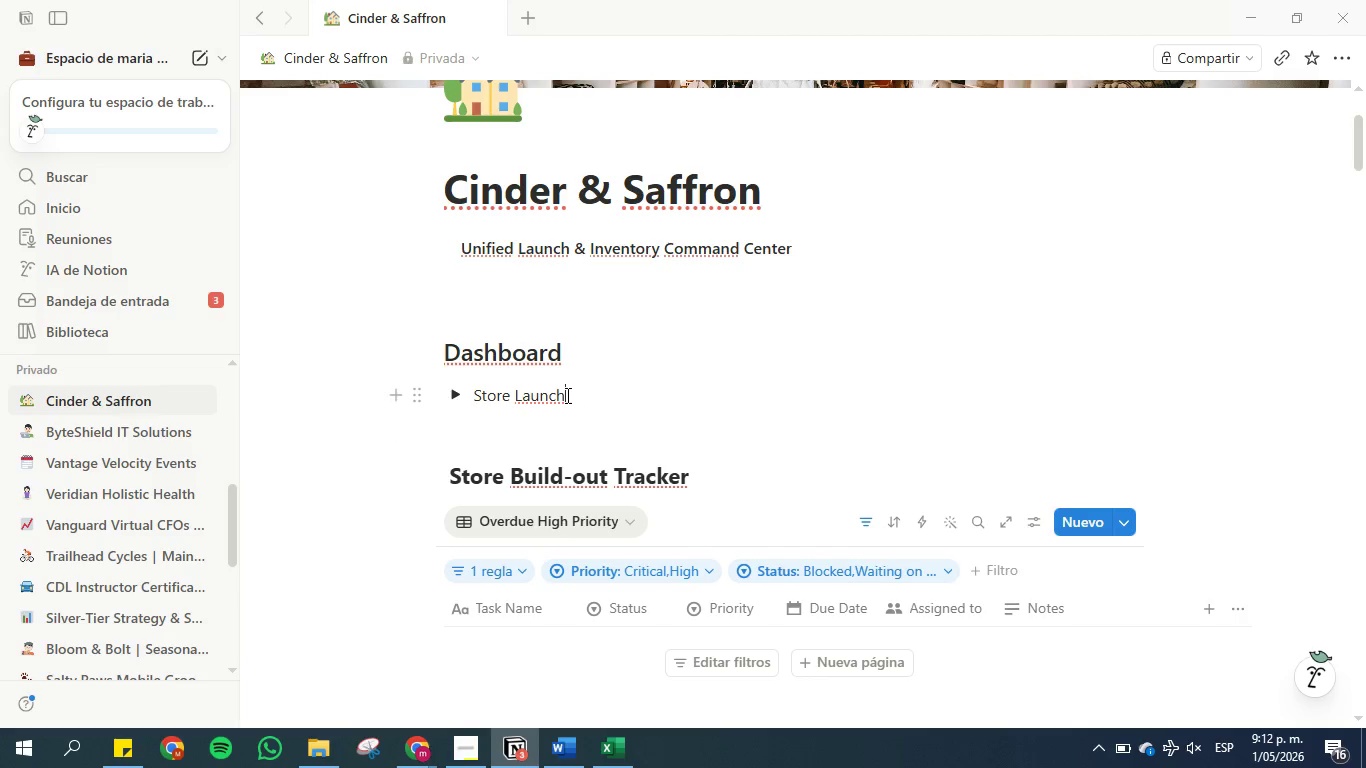 
left_click_drag(start_coordinate=[566, 395], to_coordinate=[479, 395])
 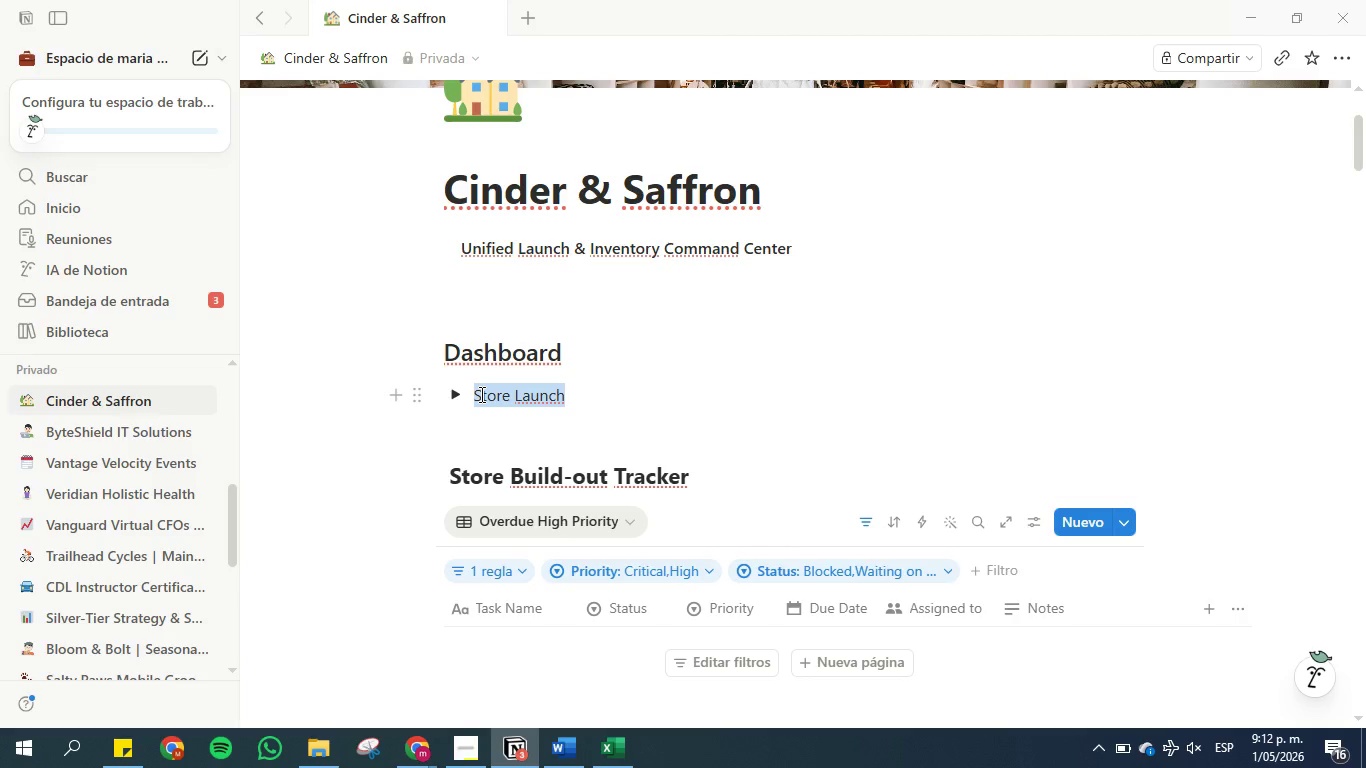 
left_click([480, 394])
 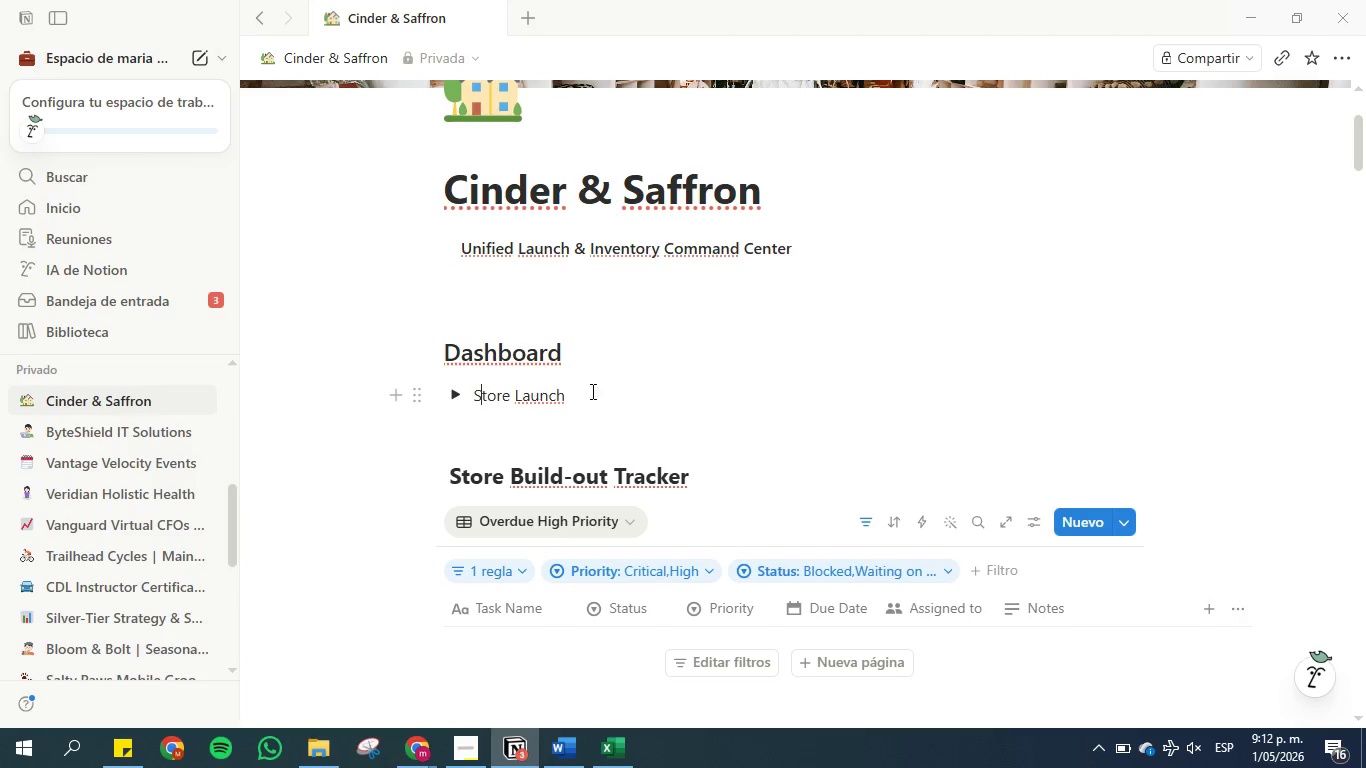 
double_click([597, 391])
 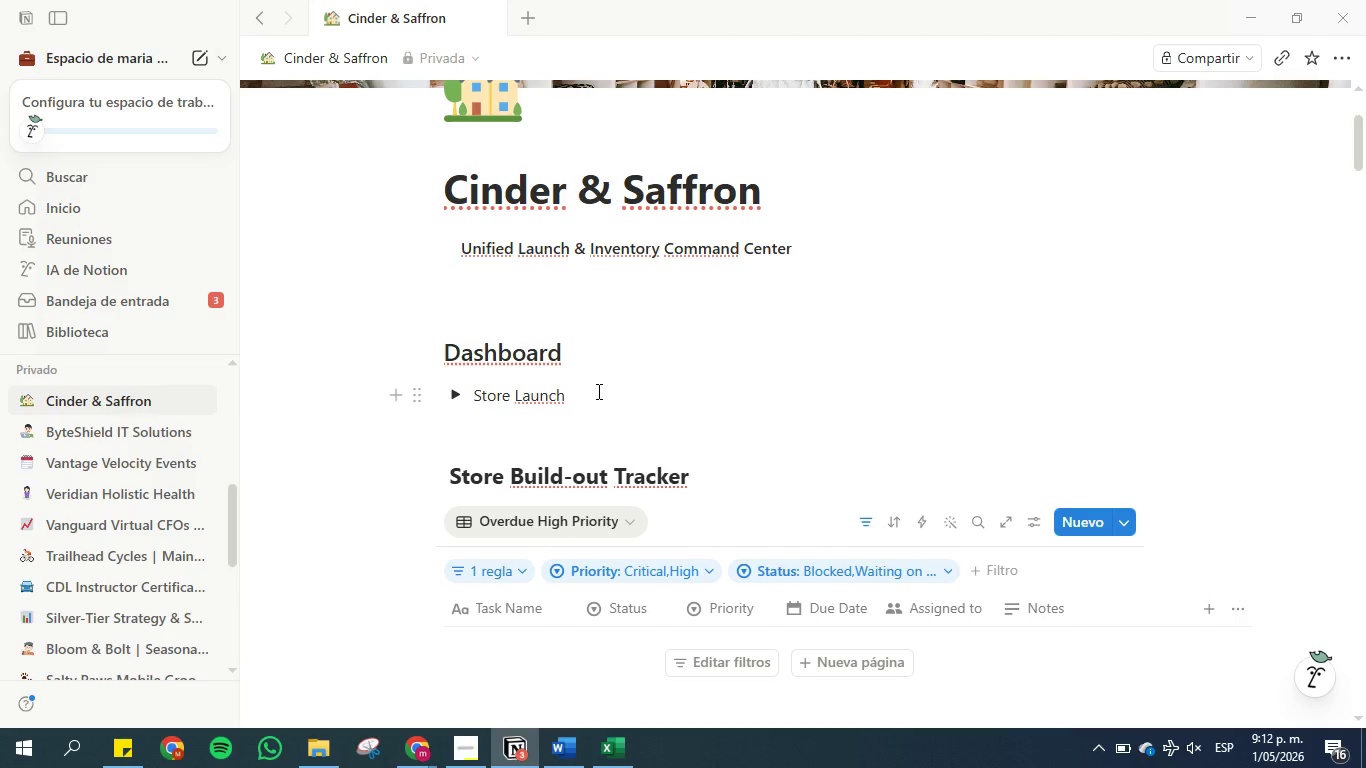 
key(Enter)
 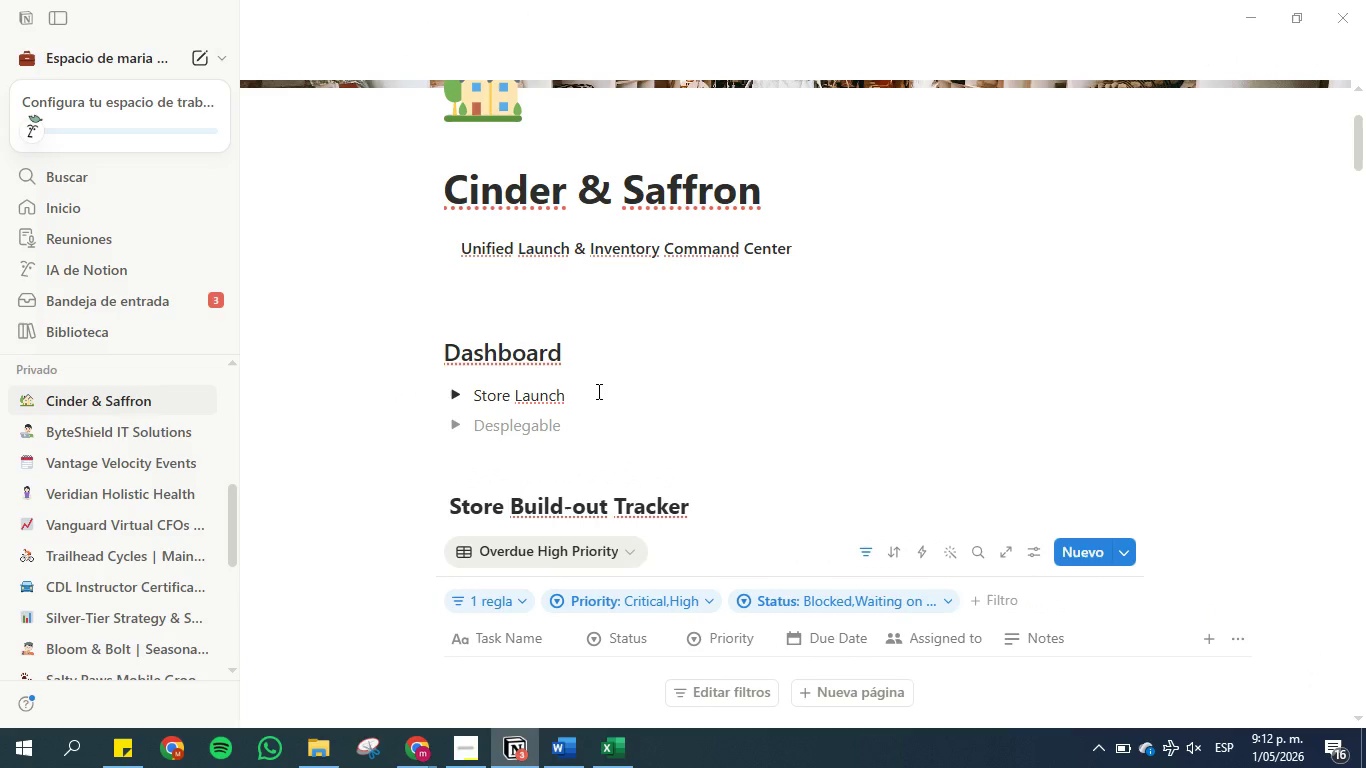 
wait(7.98)
 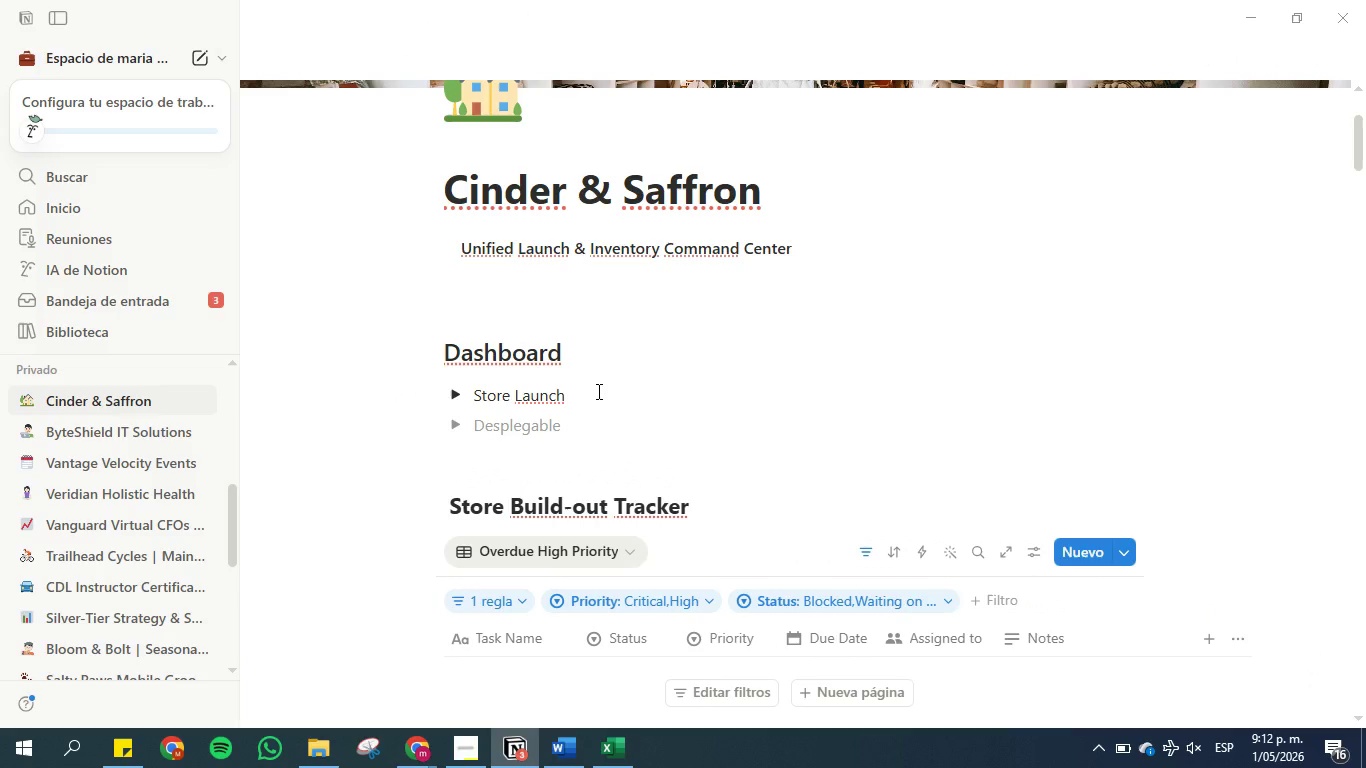 
type(Inventory)
 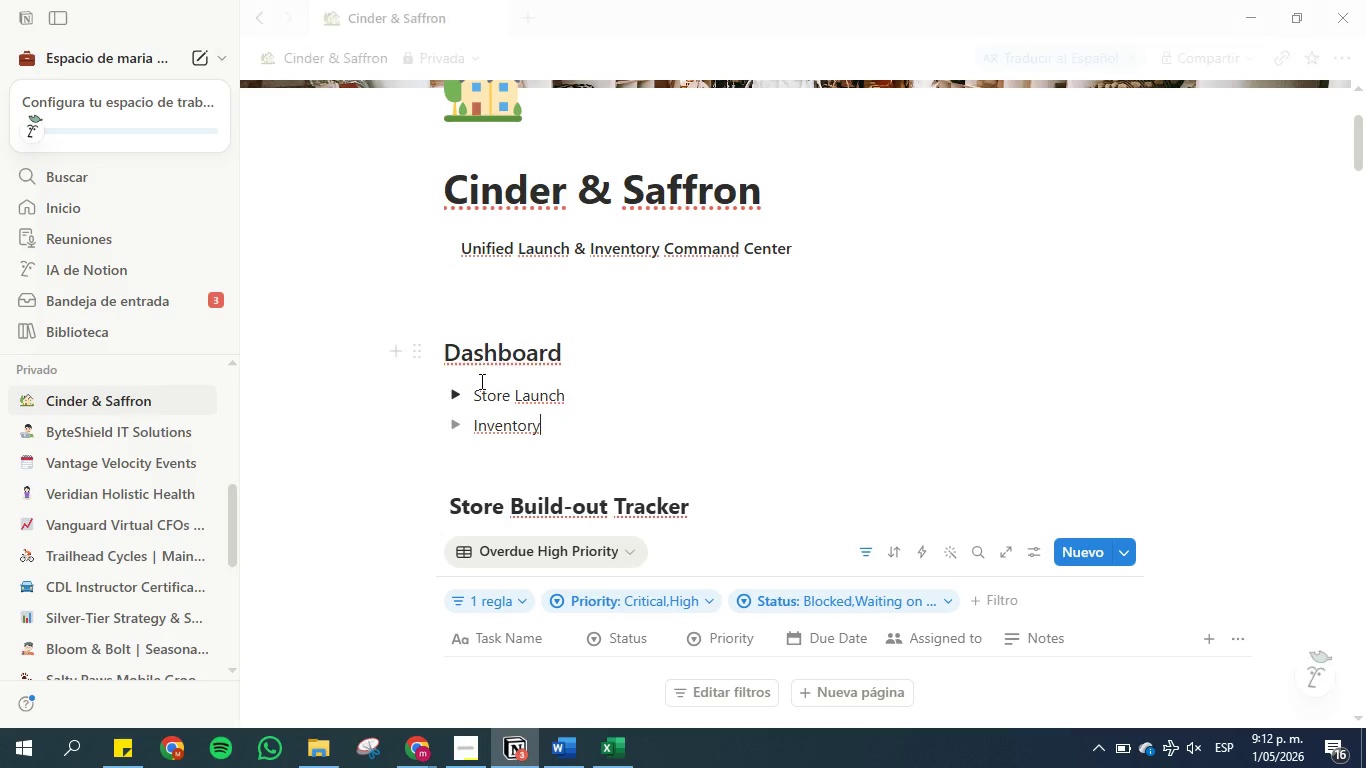 
left_click([457, 426])
 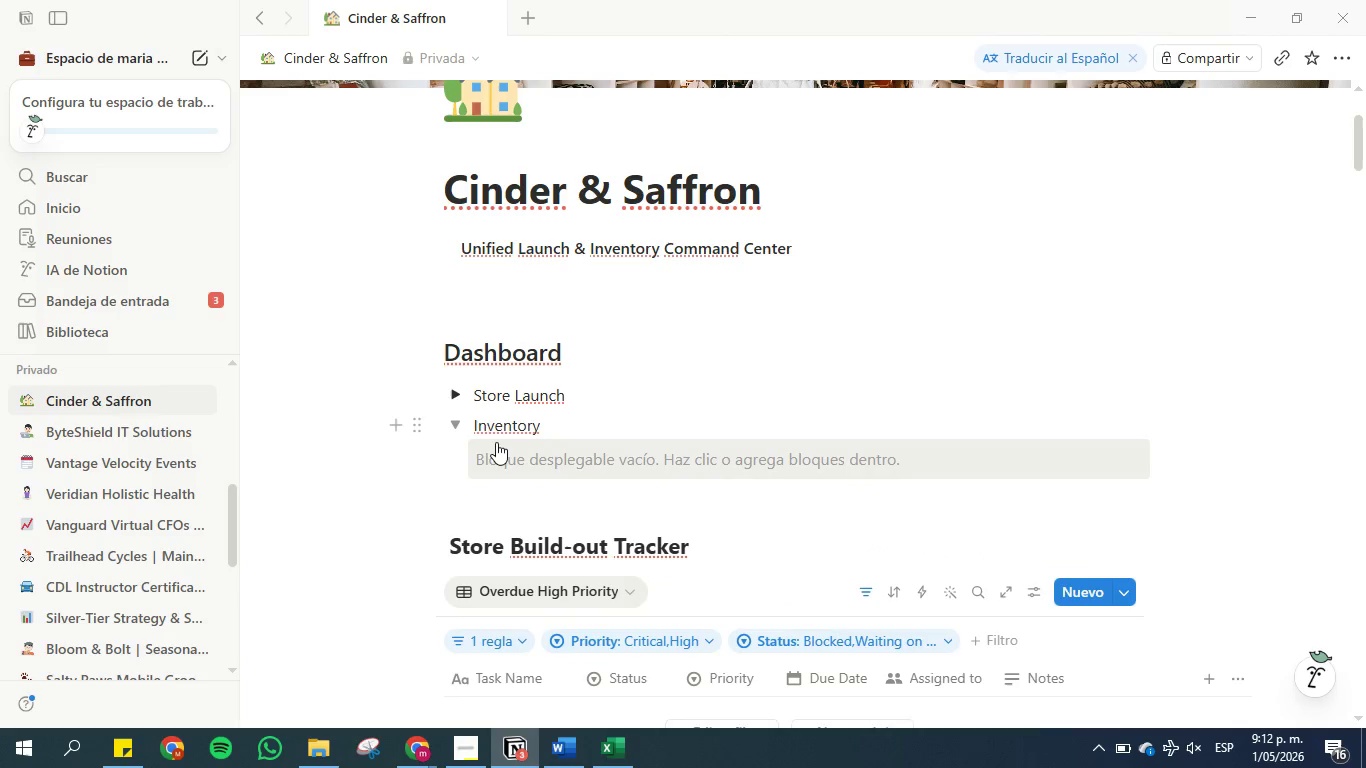 
left_click([500, 451])
 